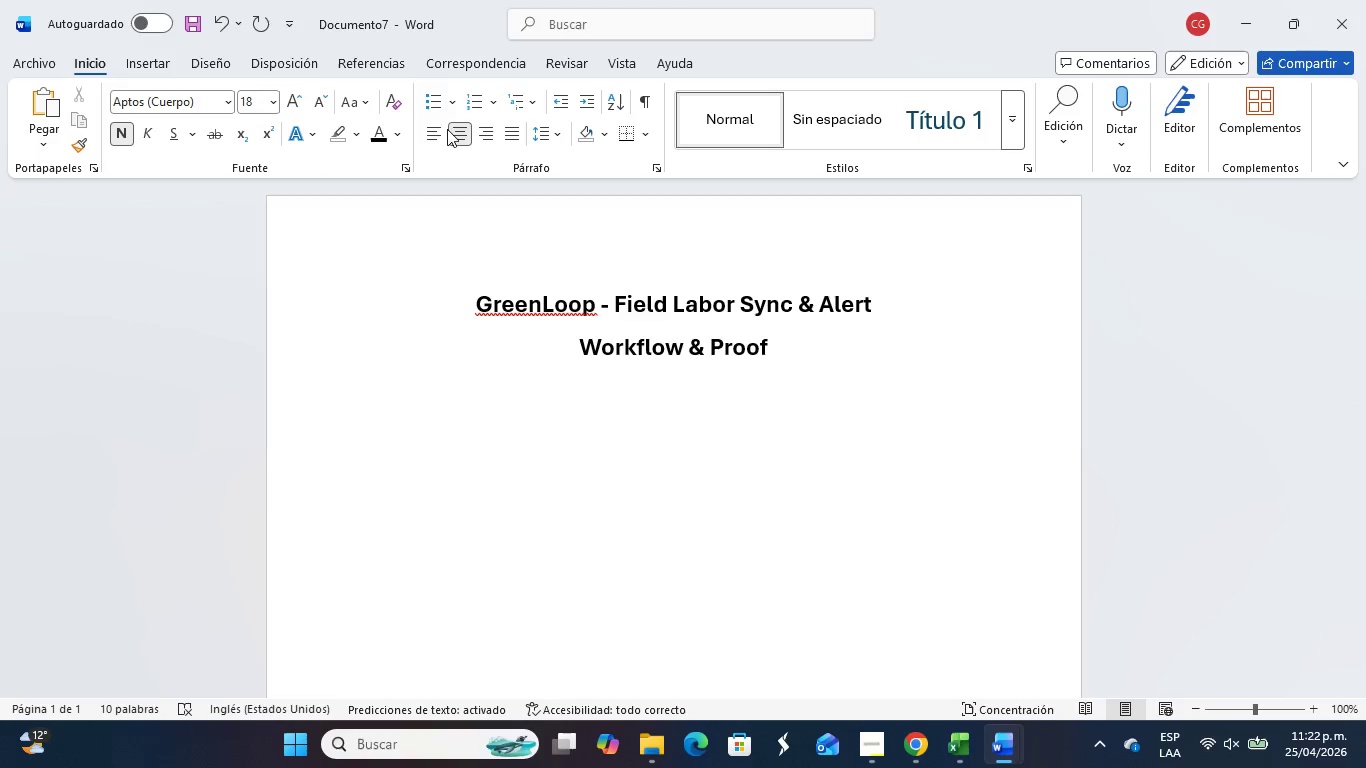 
left_click([437, 138])
 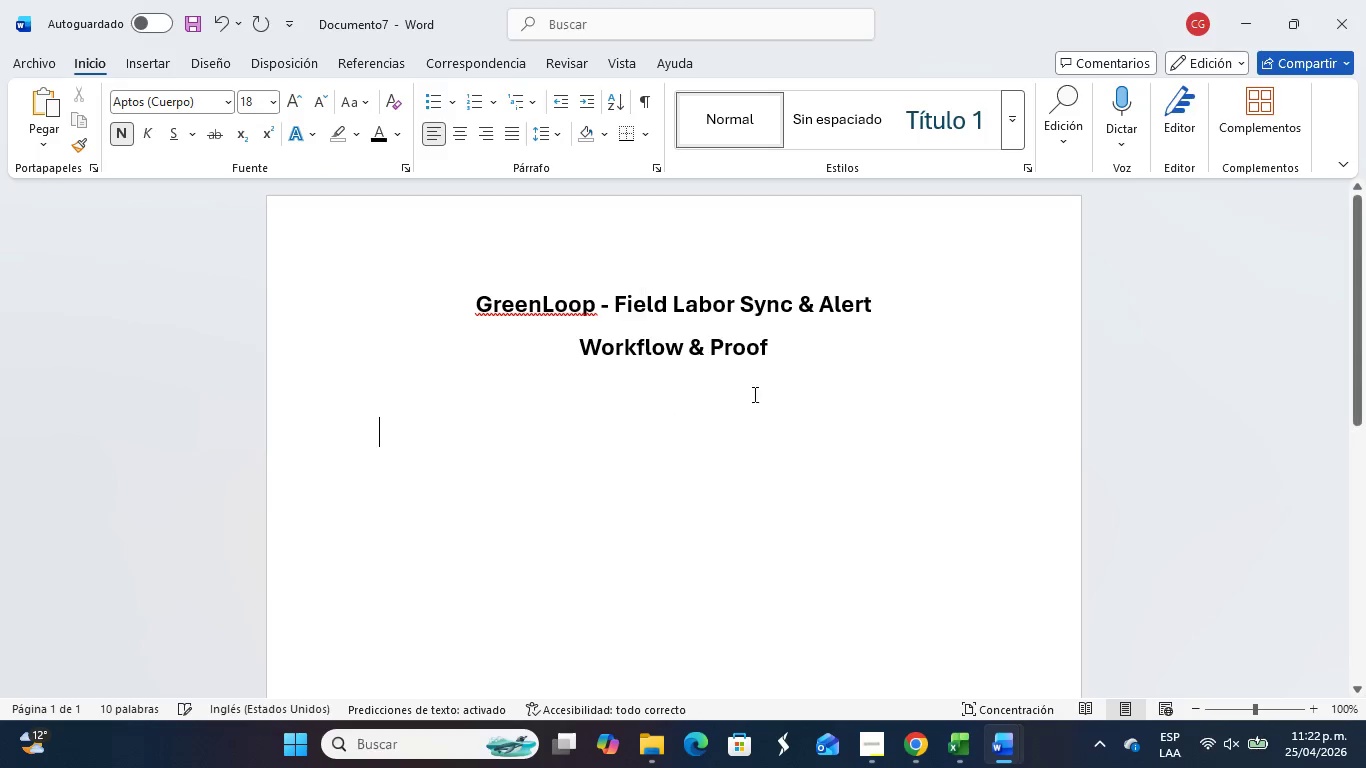 
left_click([774, 395])
 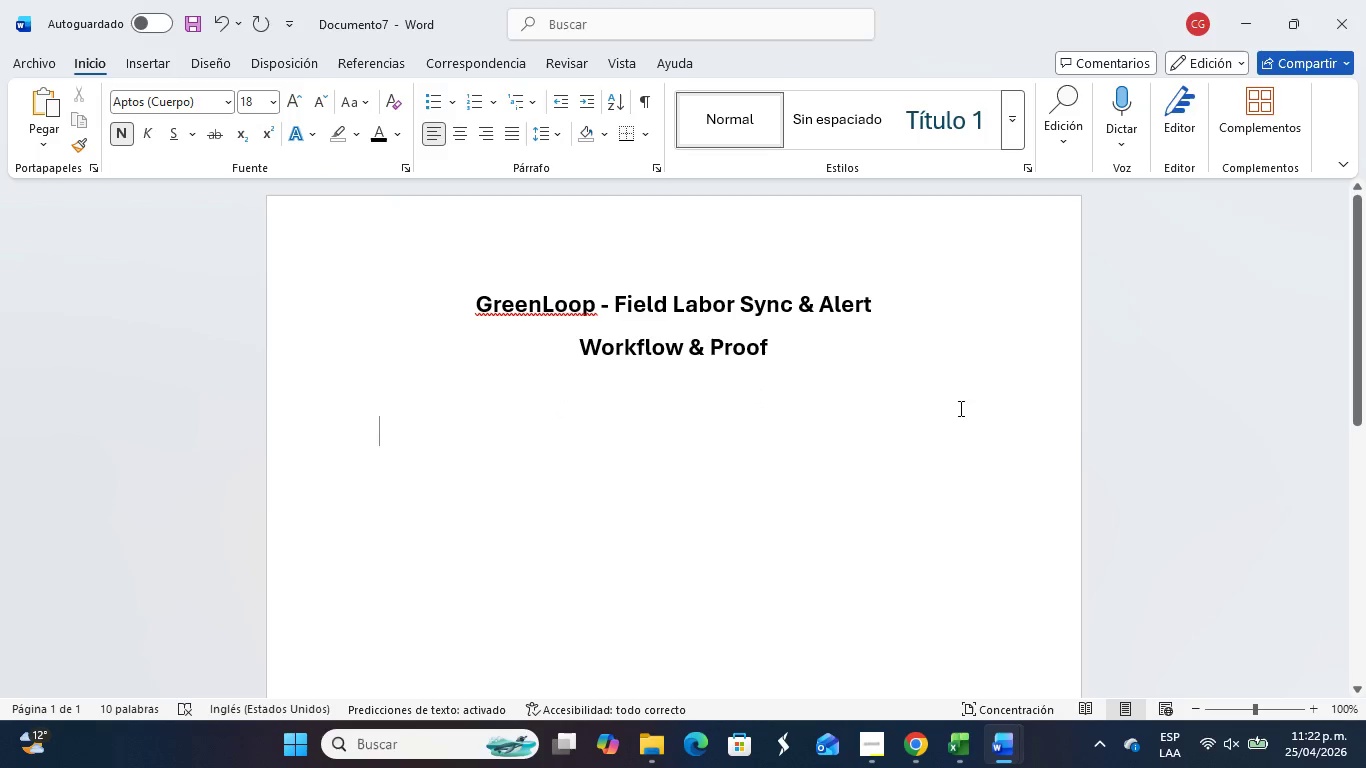 
key(Alt+Tab)
 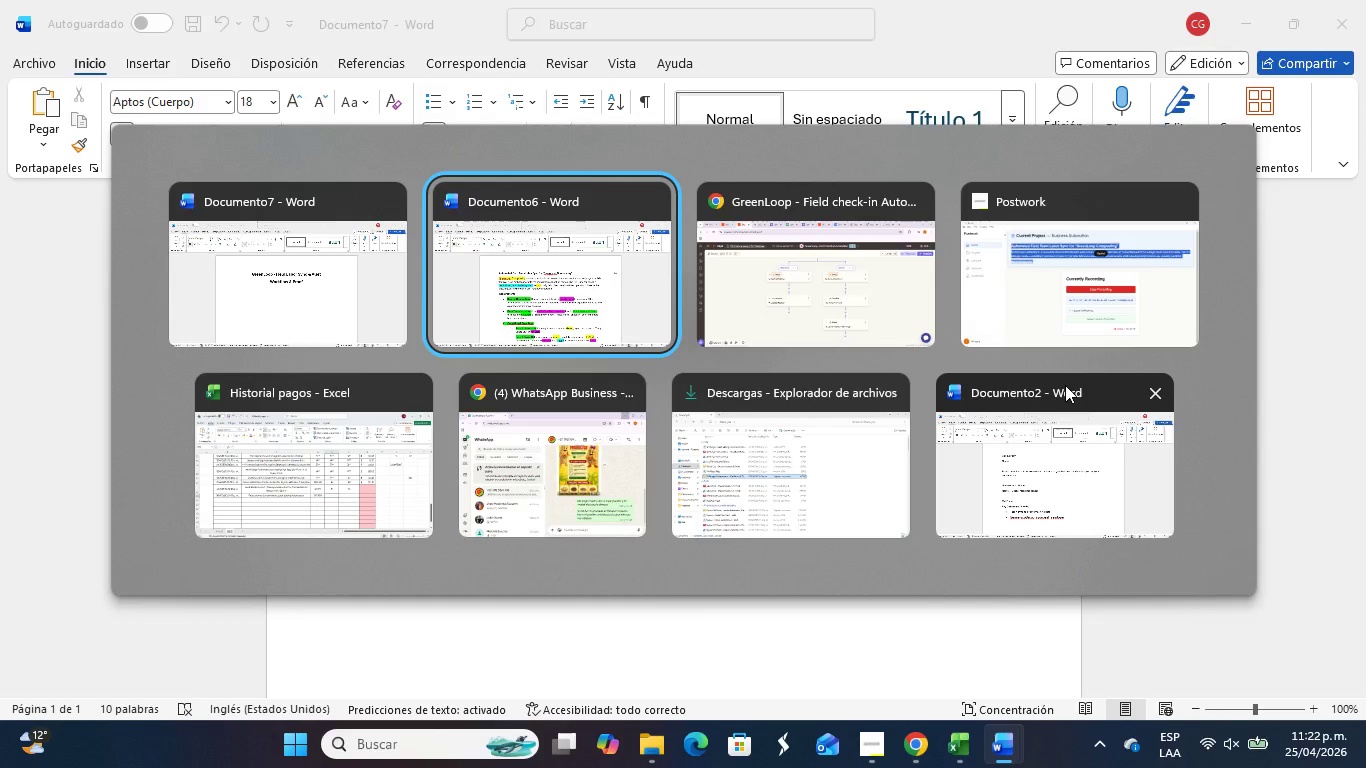 
key(Alt+Tab)
 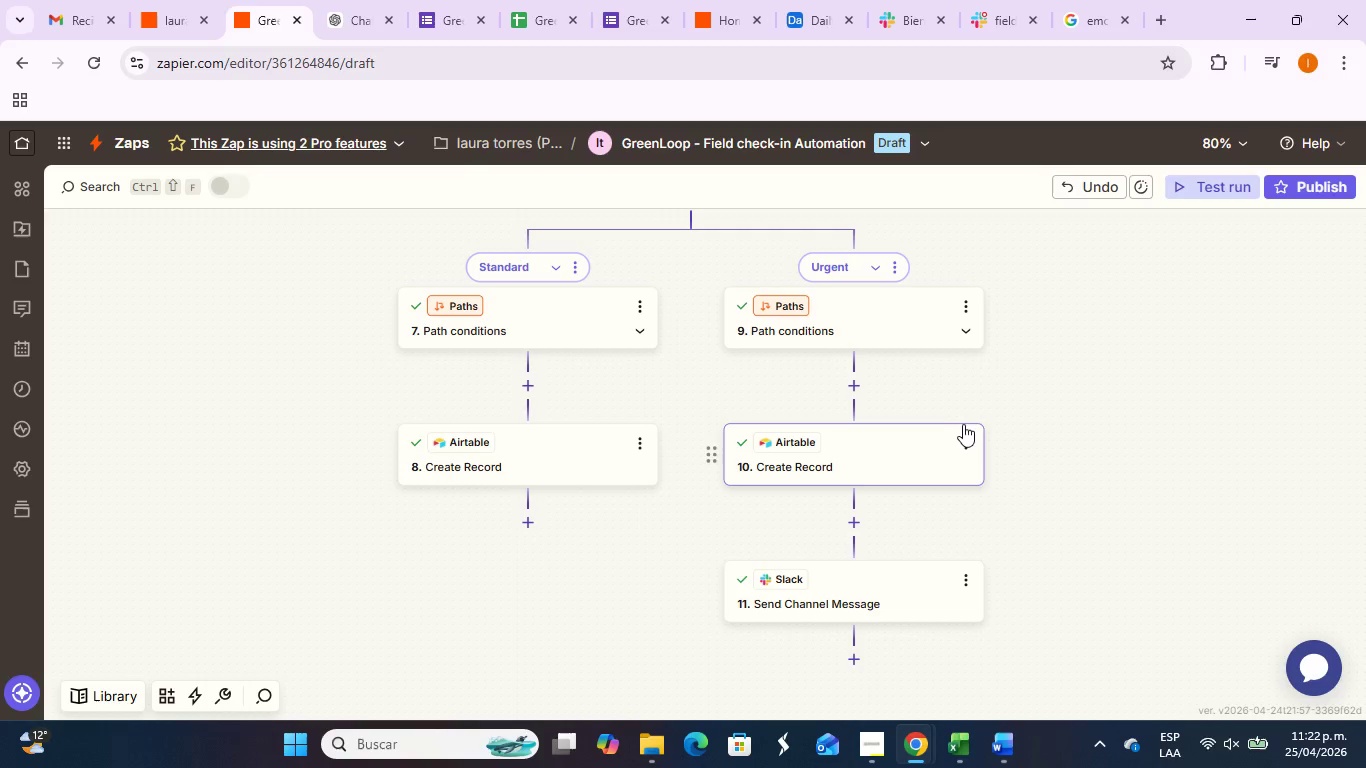 
wait(12.92)
 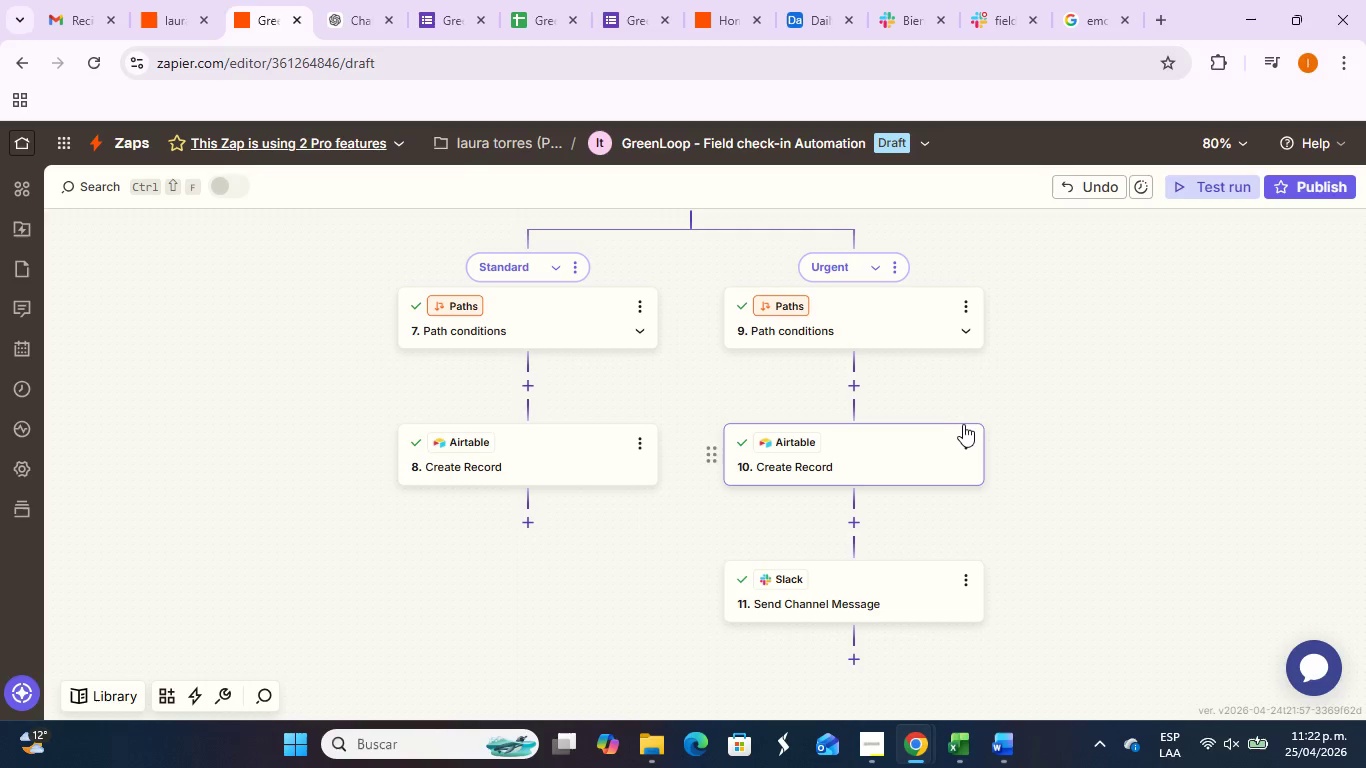 
scroll: coordinate [879, 384], scroll_direction: up, amount: 15.0
 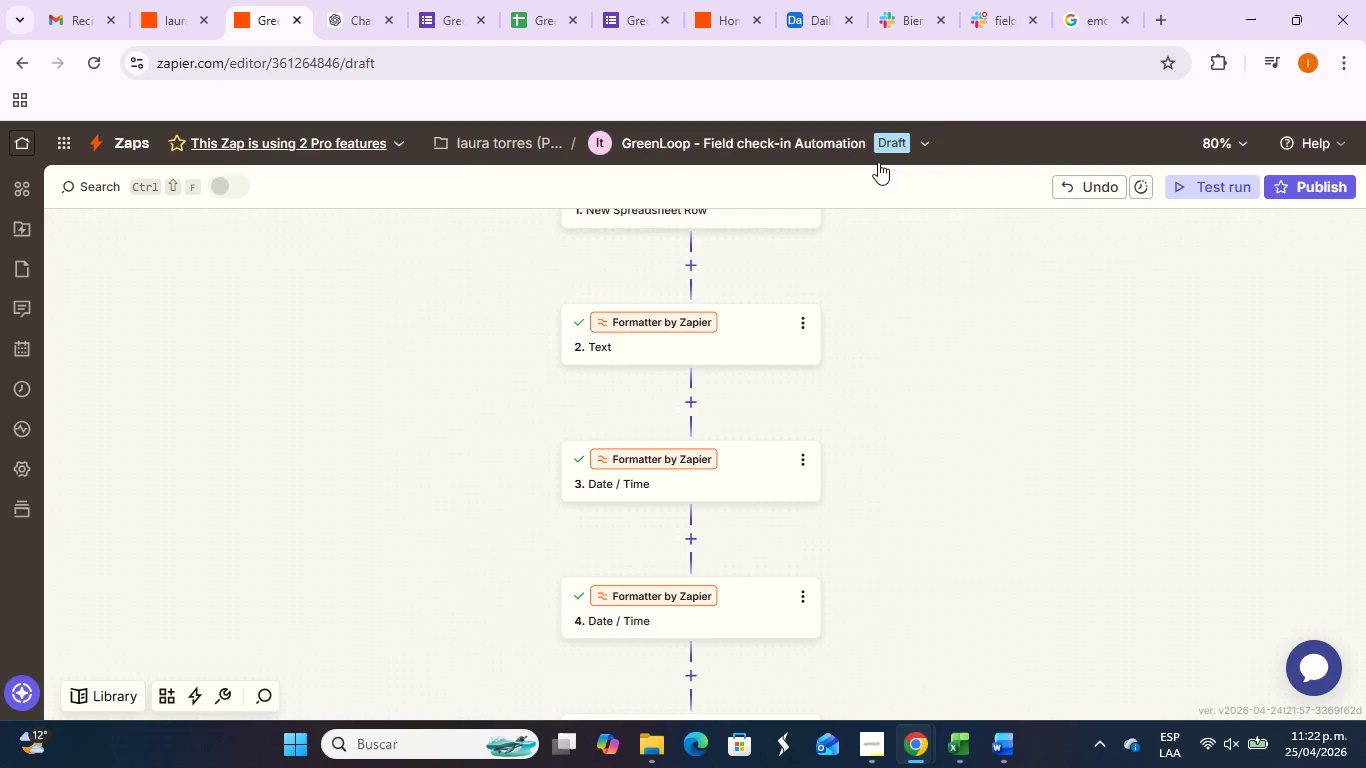 
left_click([882, 151])
 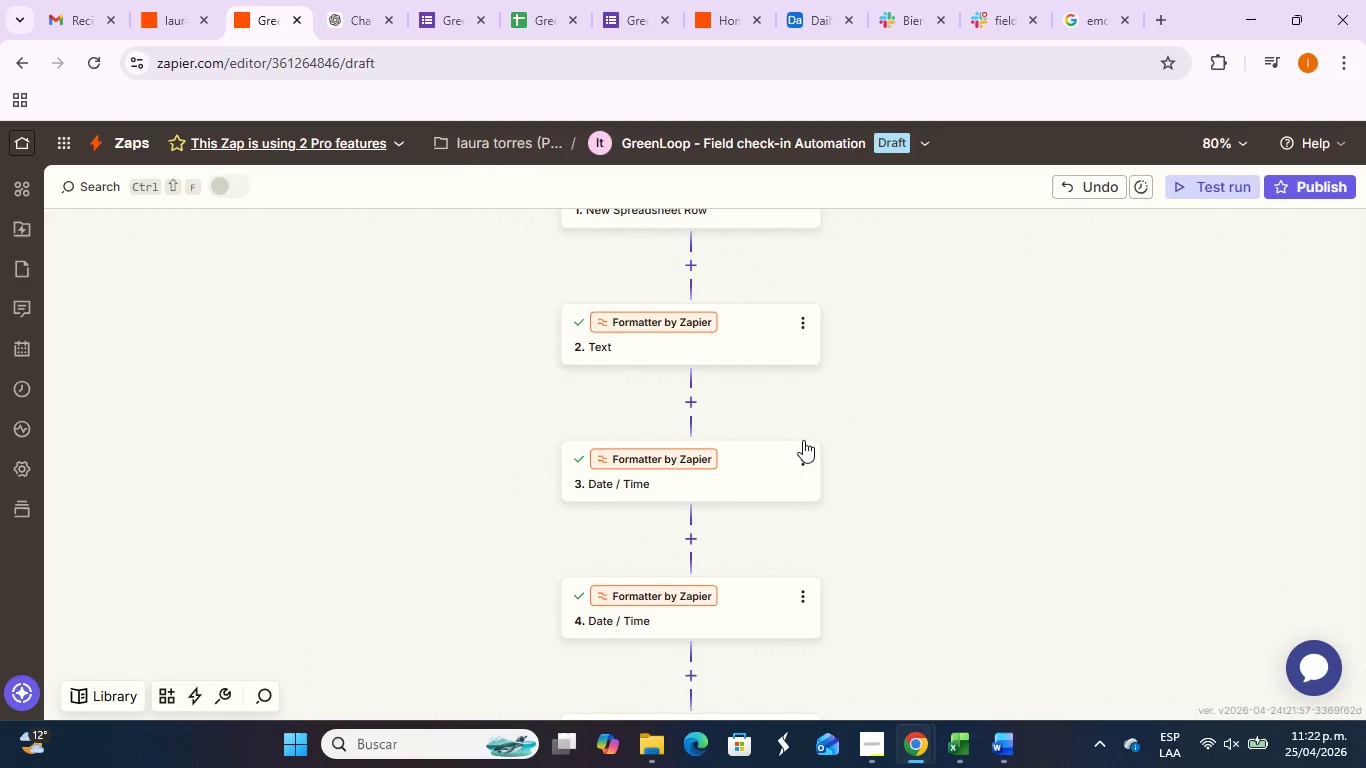 
wait(5.05)
 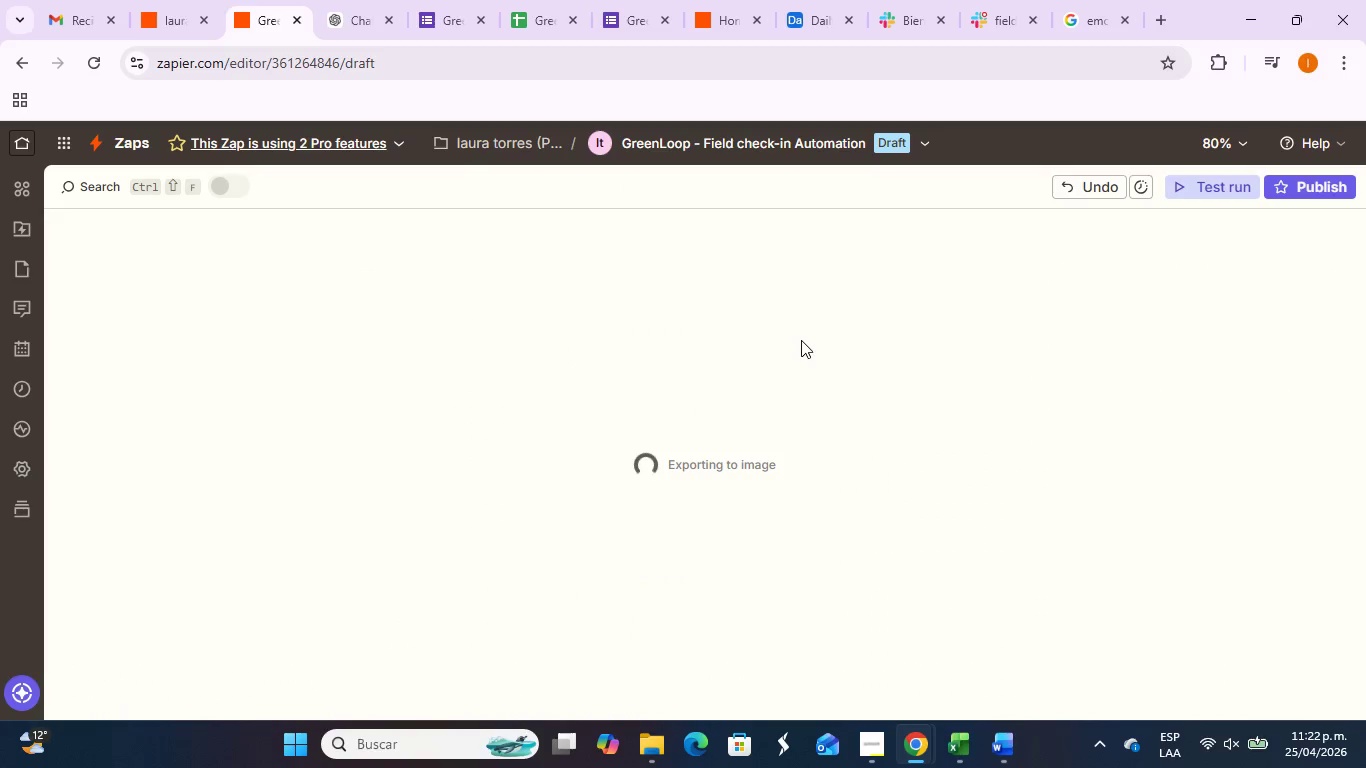 
left_click([874, 152])
 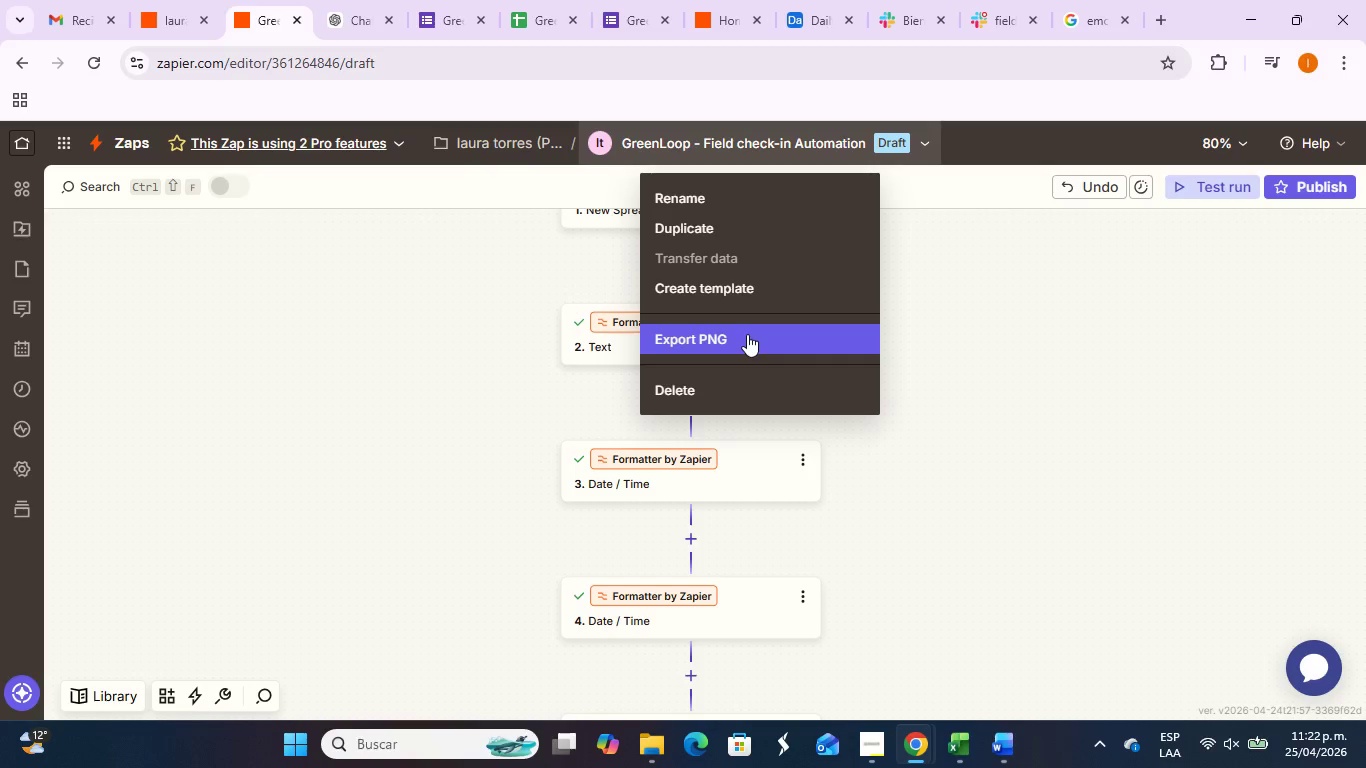 
left_click([747, 327])
 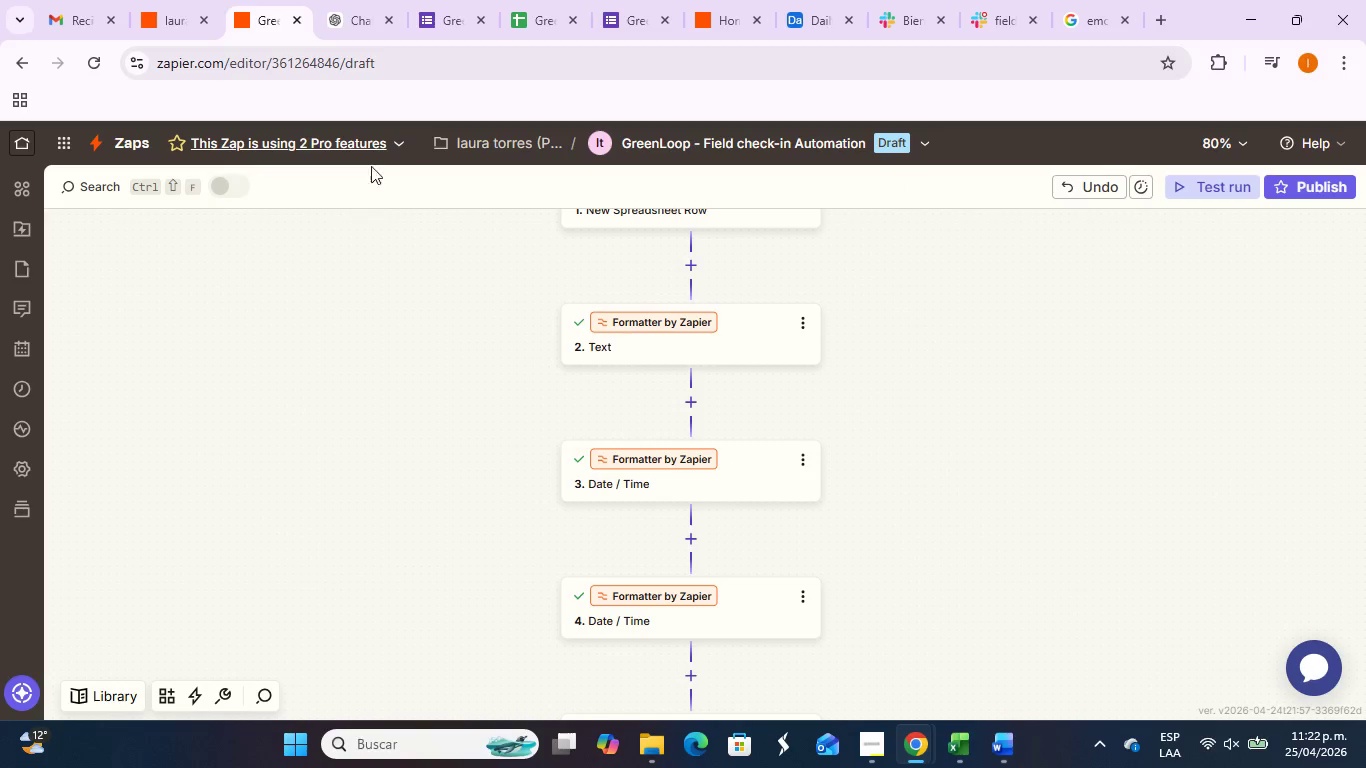 
left_click([373, 148])
 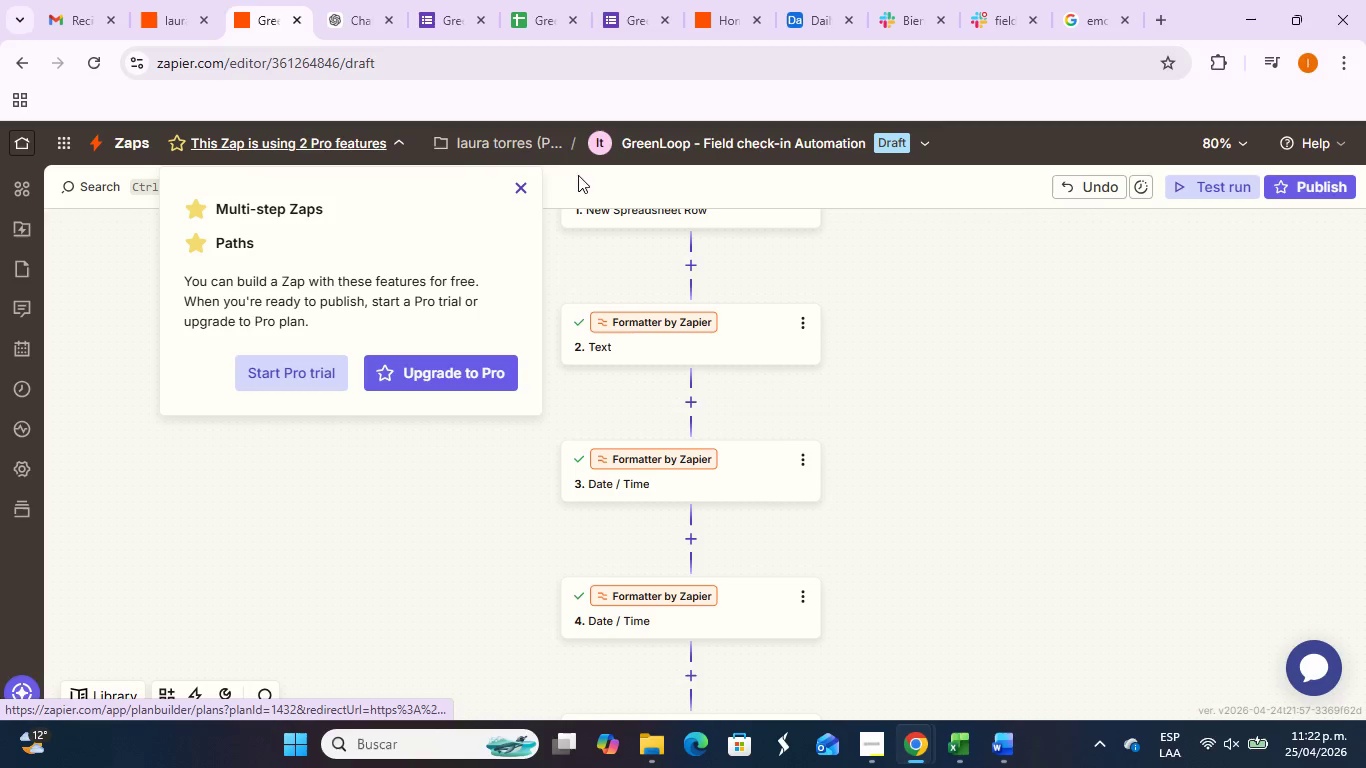 
wait(6.52)
 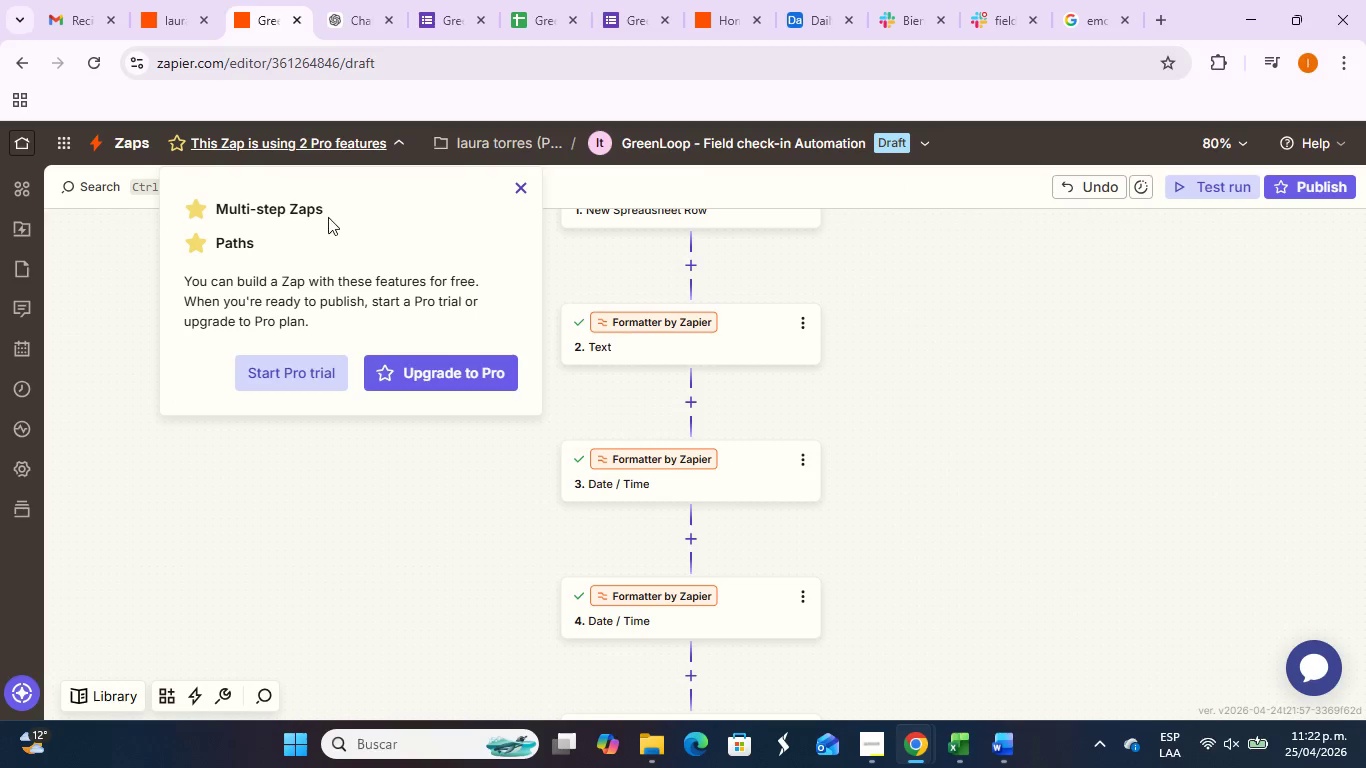 
left_click([522, 187])
 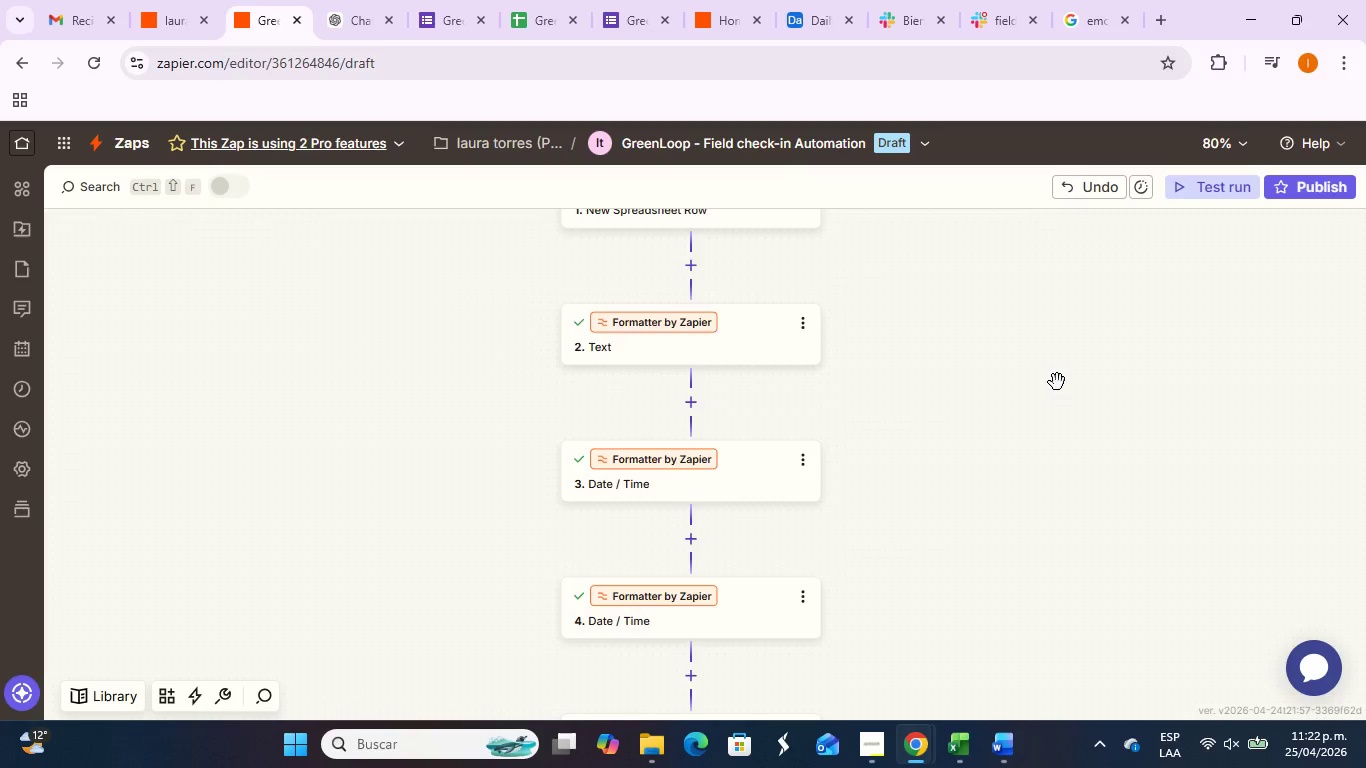 
scroll: coordinate [1057, 384], scroll_direction: up, amount: 1.0
 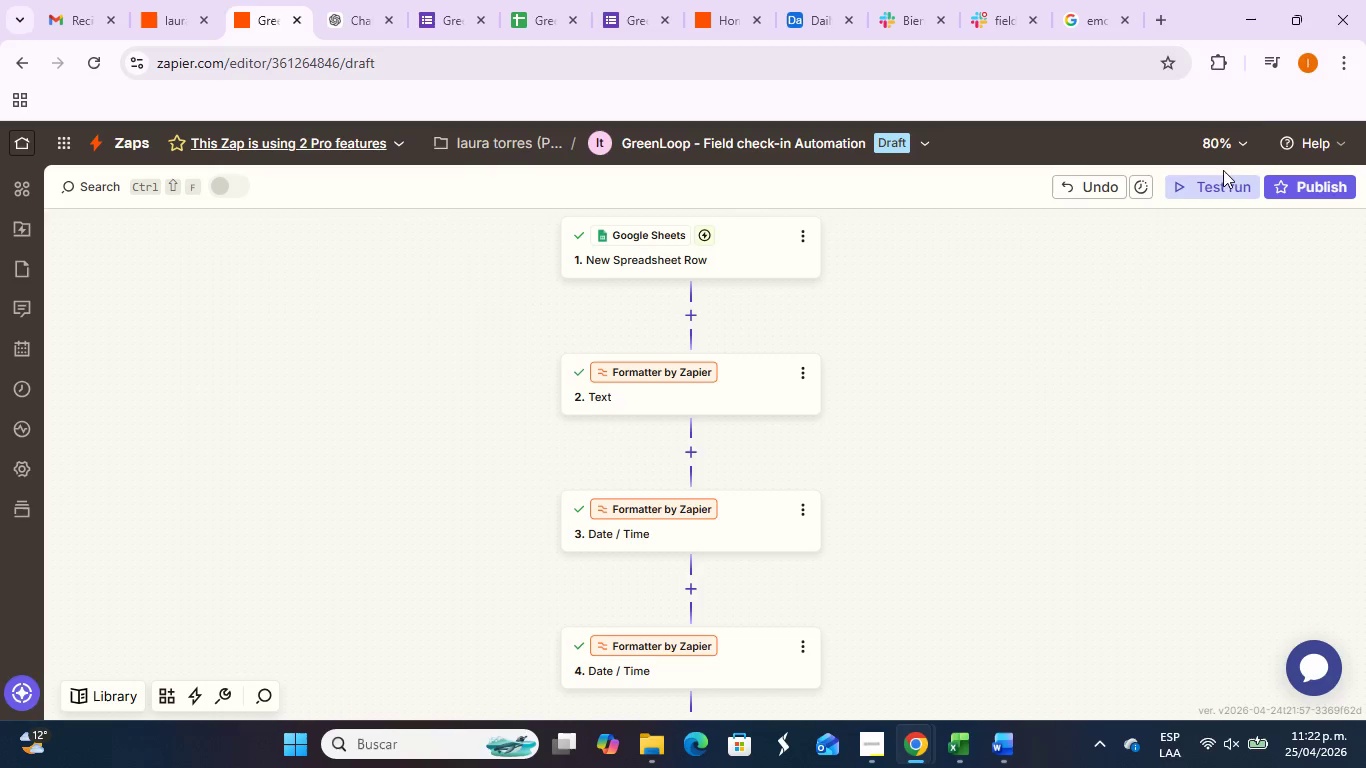 
left_click([1237, 144])
 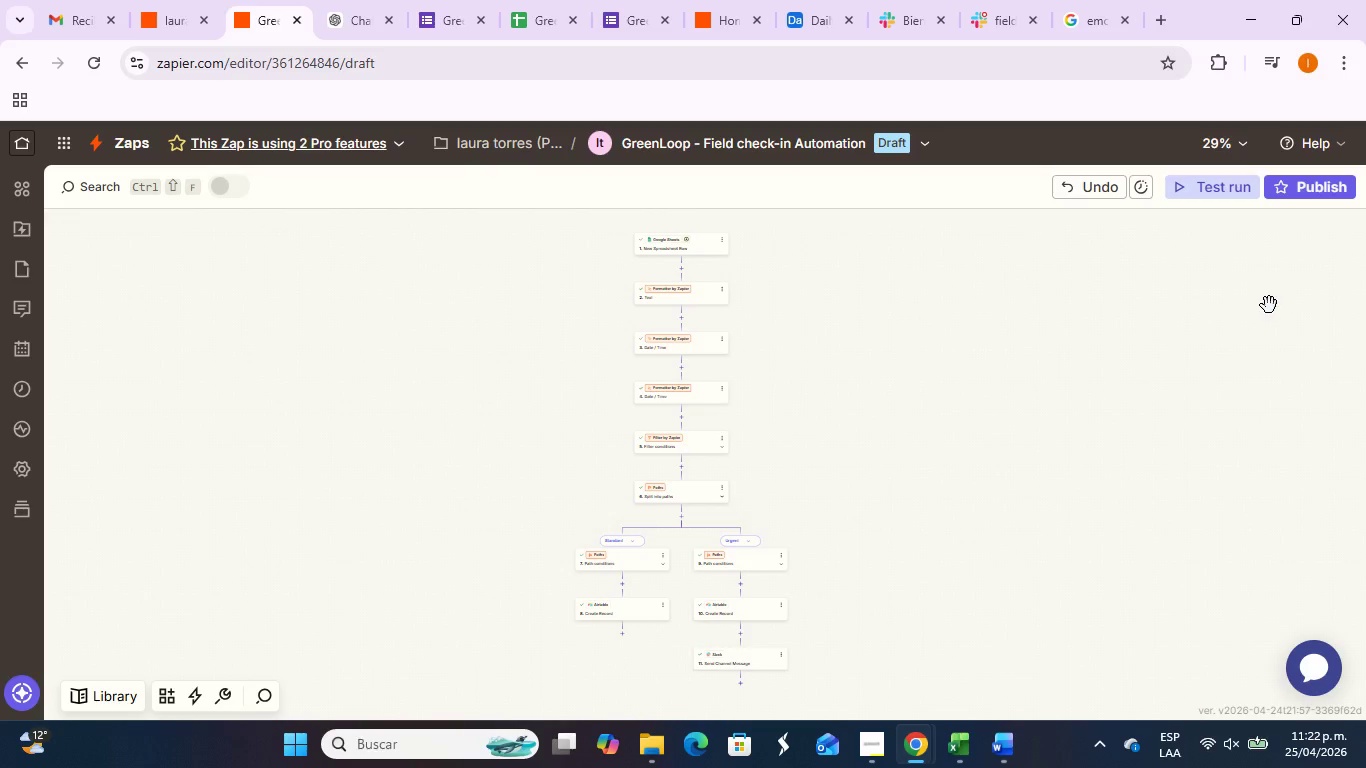 
wait(7.22)
 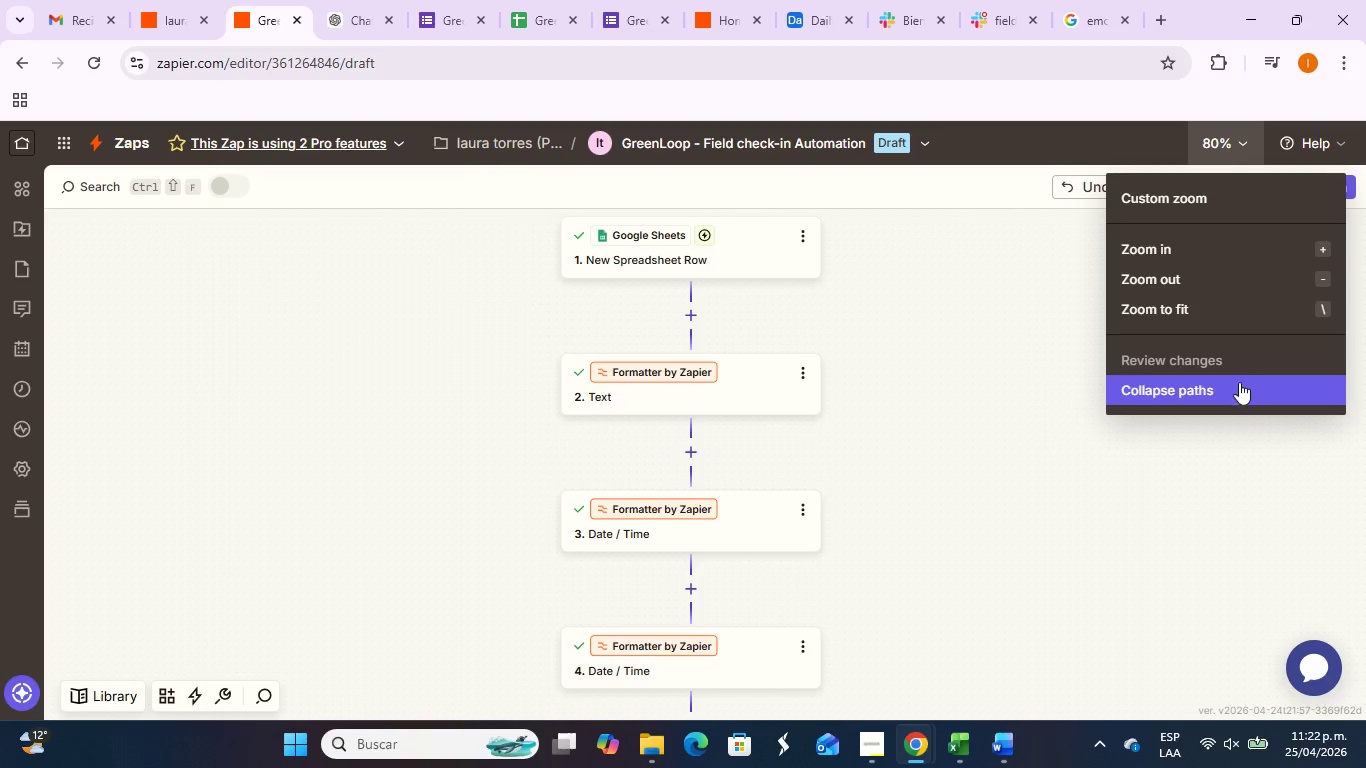 
scroll: coordinate [901, 383], scroll_direction: up, amount: 1.0
 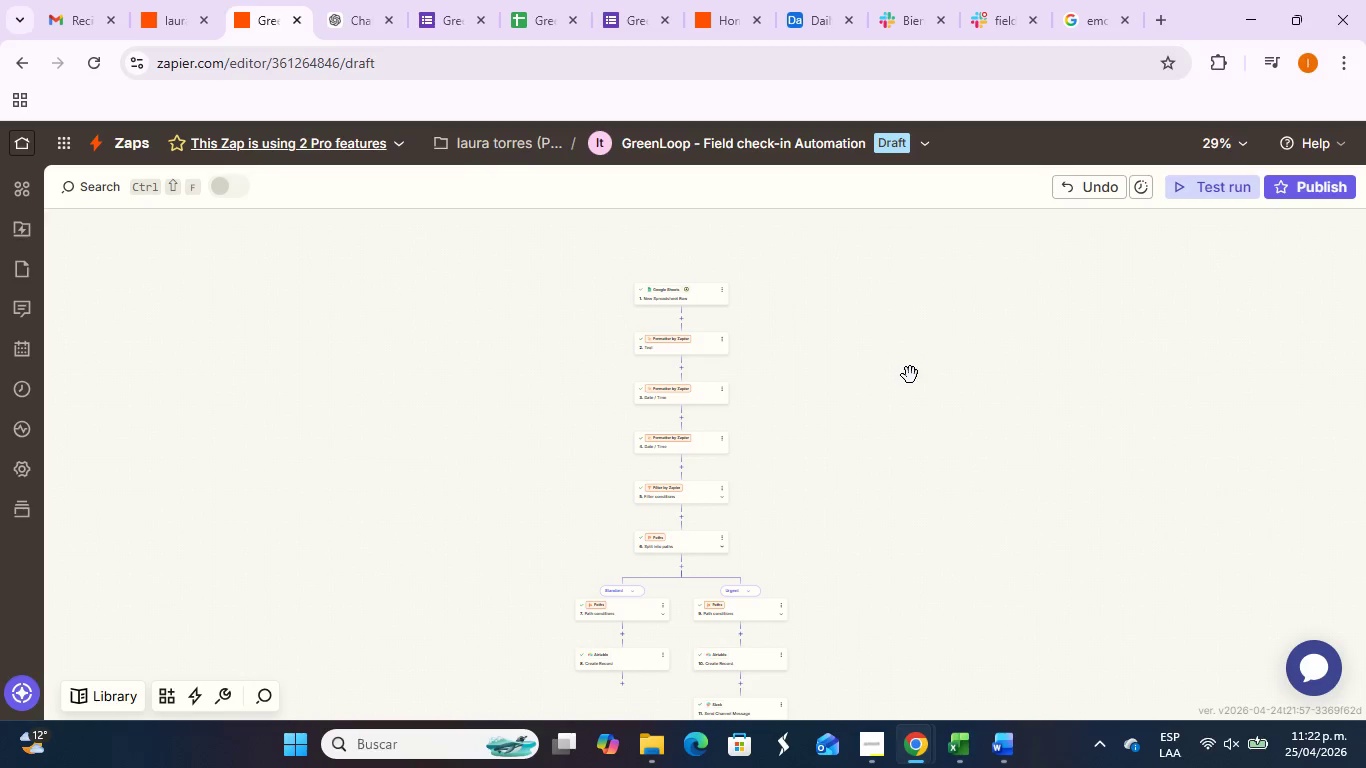 
scroll: coordinate [910, 375], scroll_direction: down, amount: 1.0
 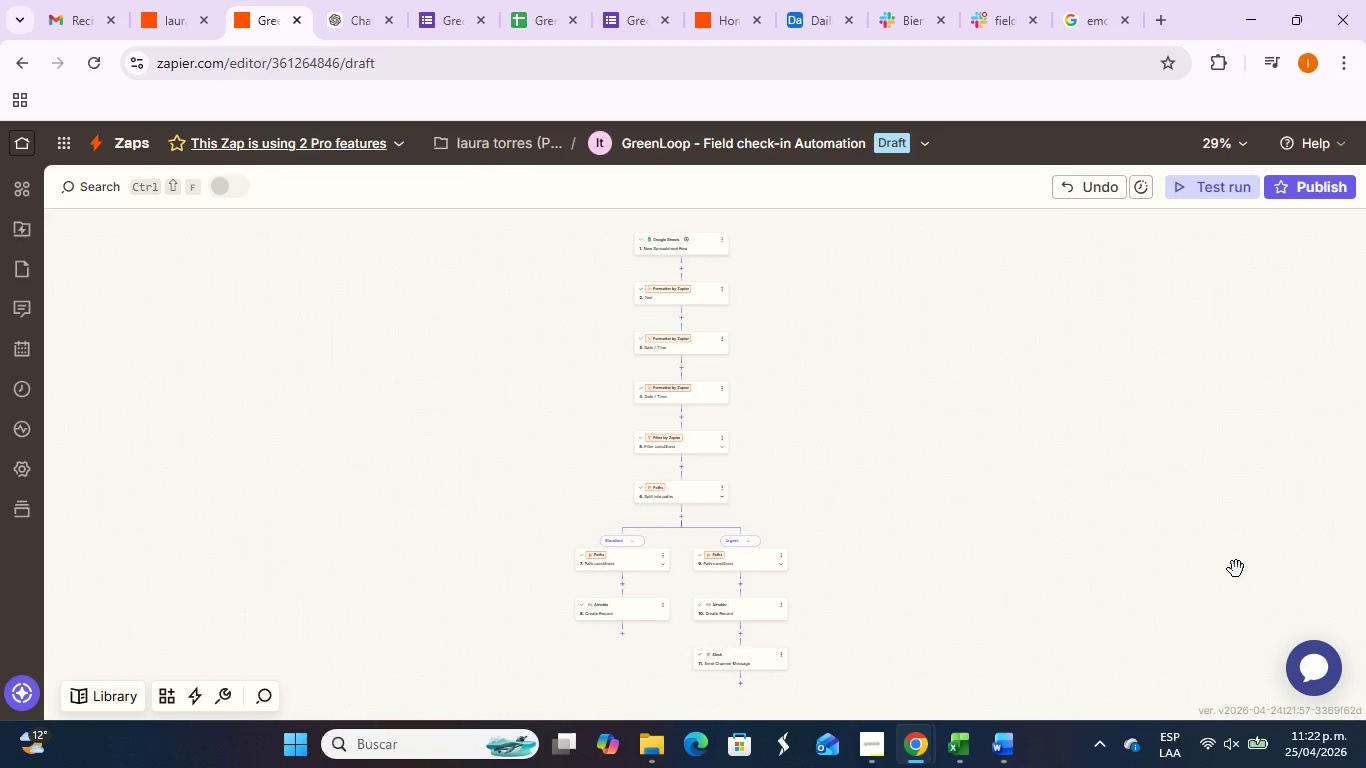 
key(PrintScreen)
 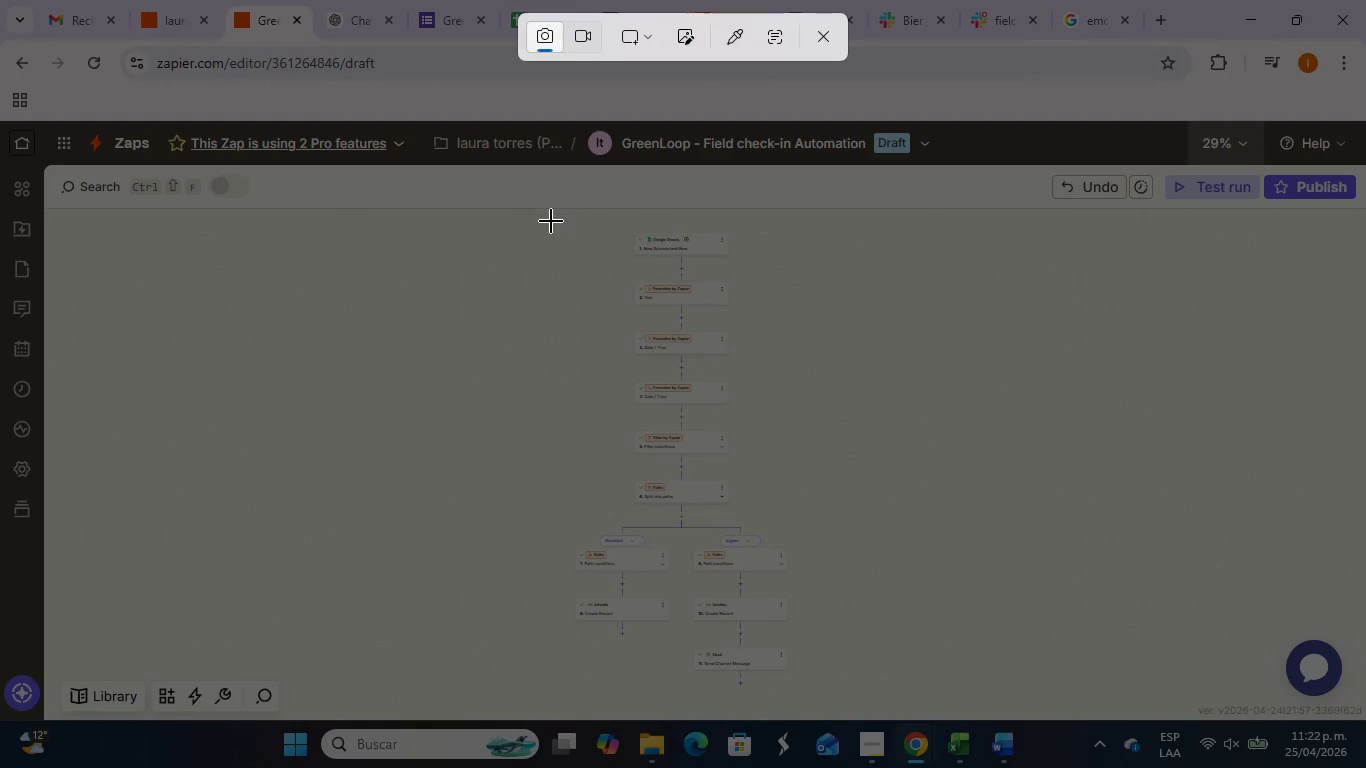 
left_click_drag(start_coordinate=[548, 222], to_coordinate=[841, 692])
 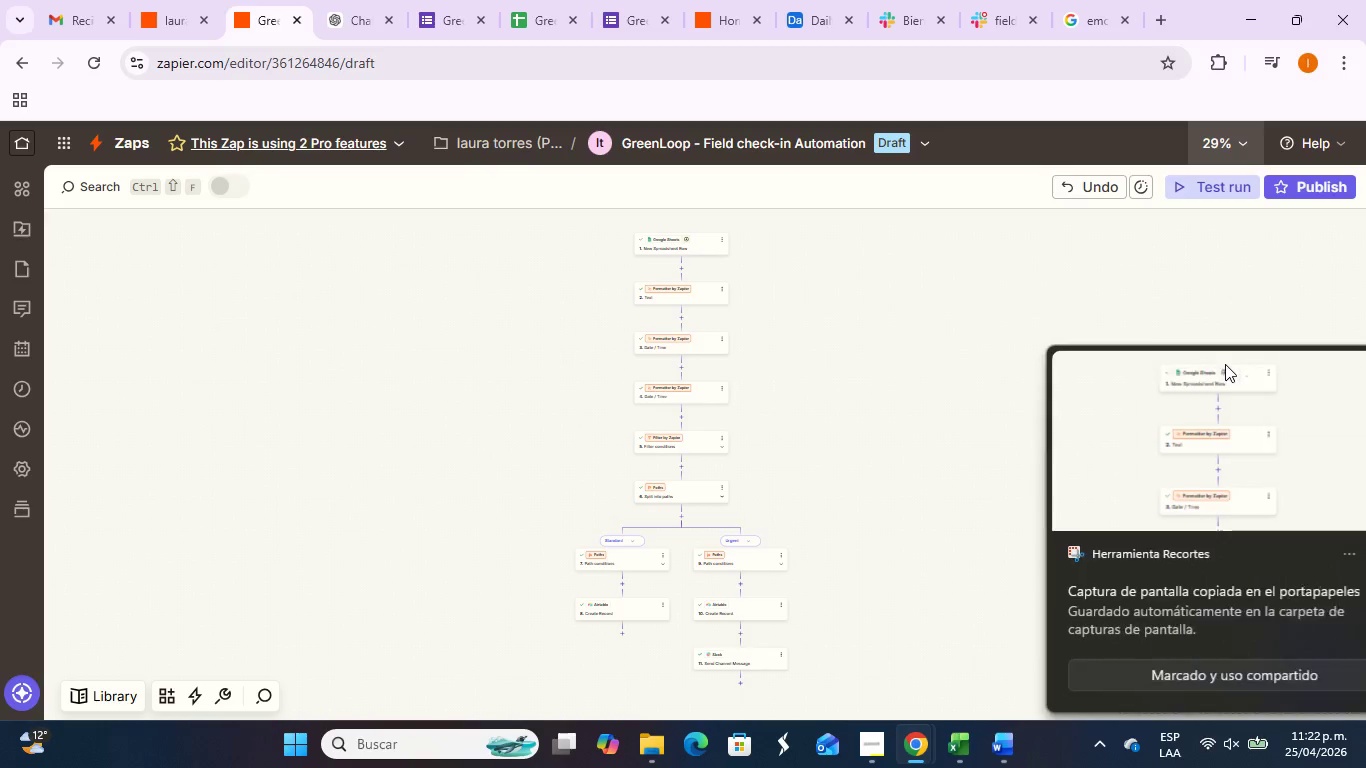 
left_click([1195, 409])
 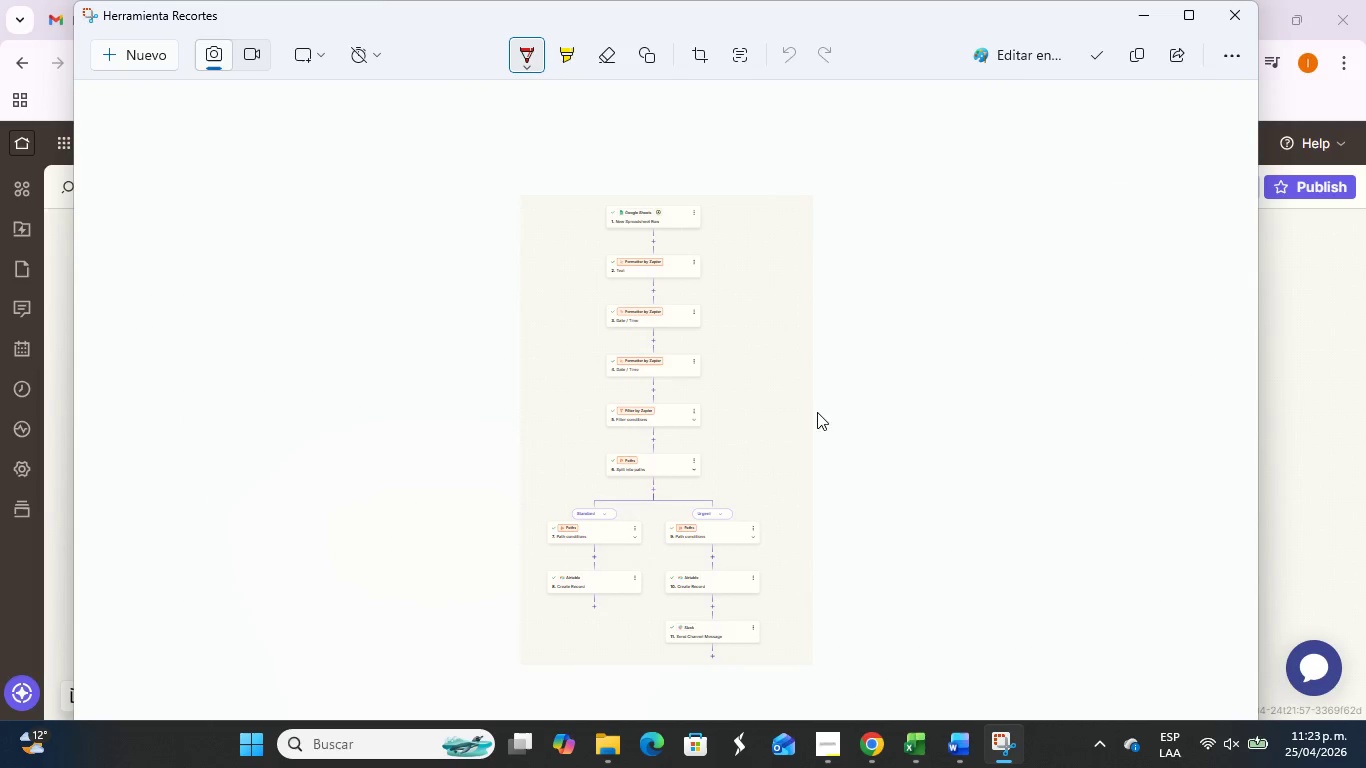 
scroll: coordinate [632, 338], scroll_direction: up, amount: 5.0
 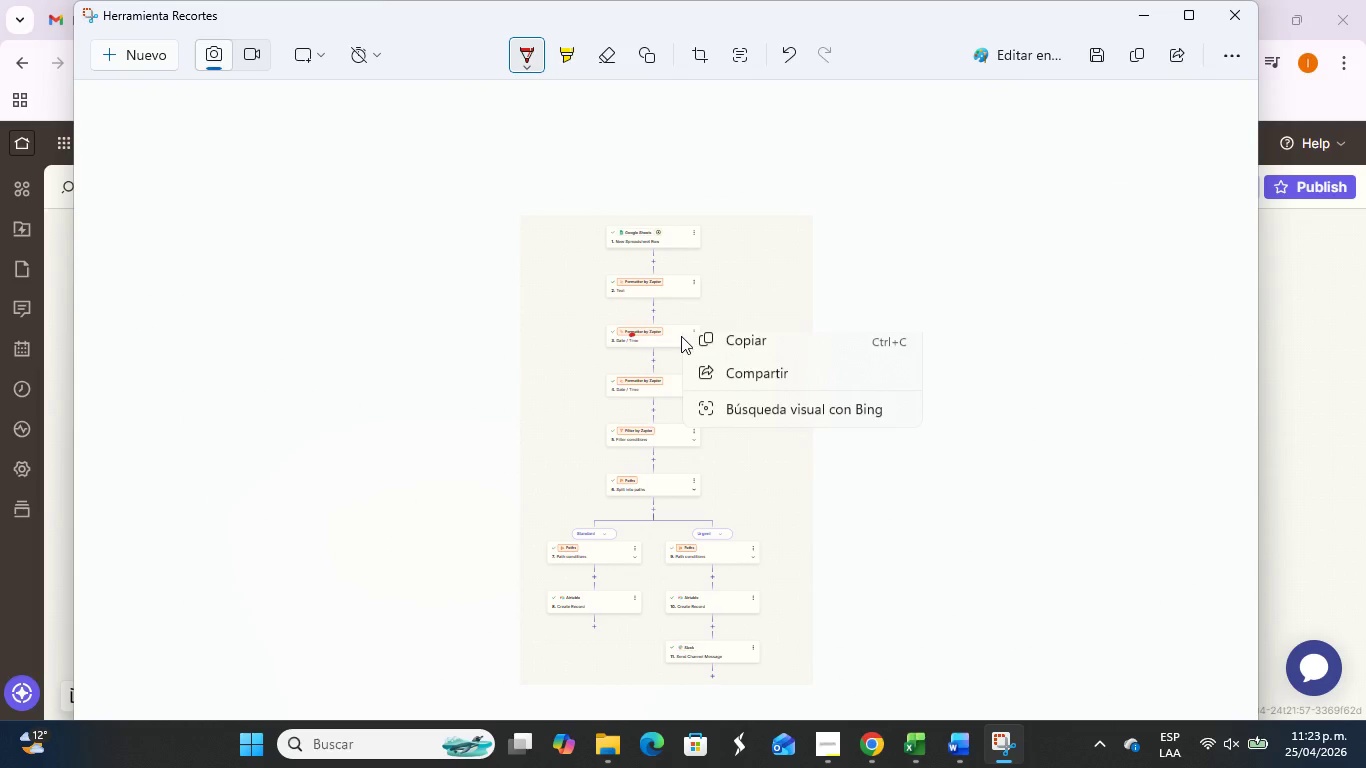 
left_click([778, 359])
 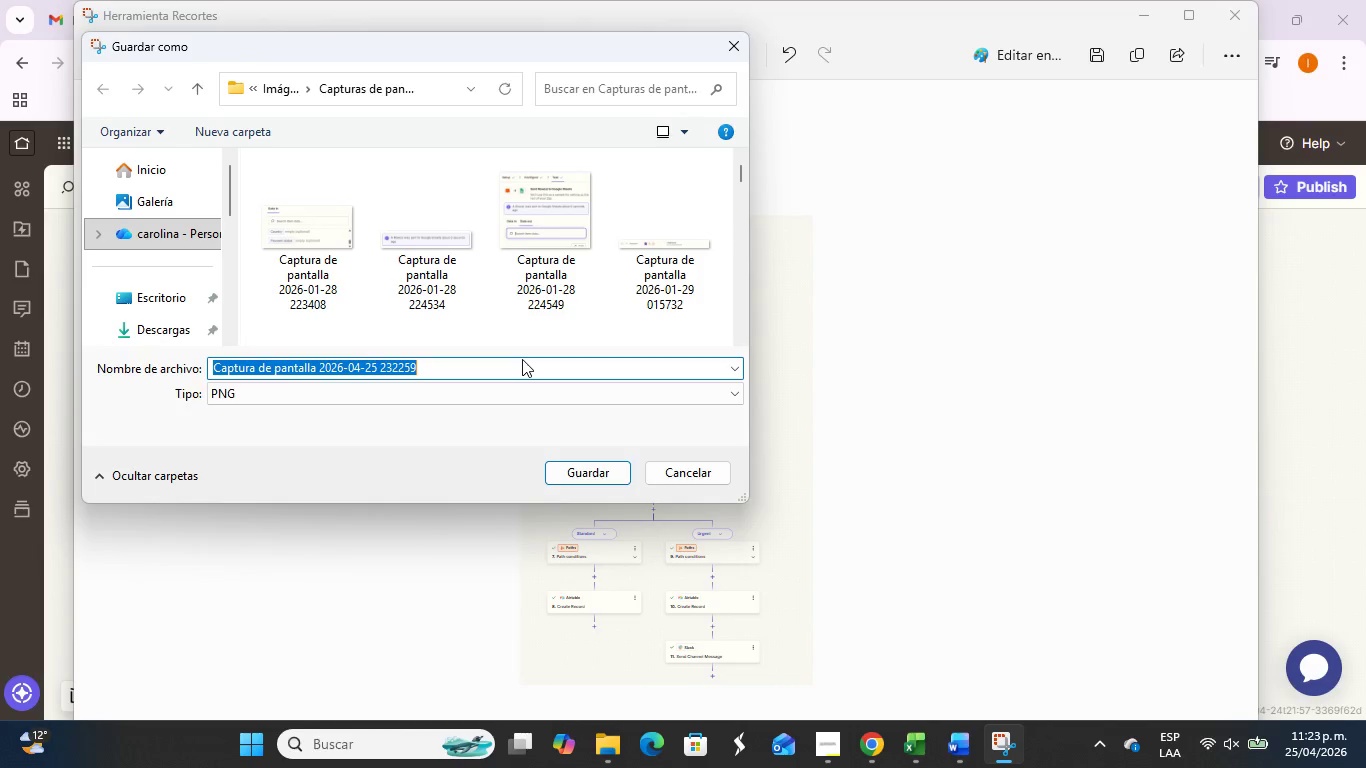 
key(Control+ControlLeft)
 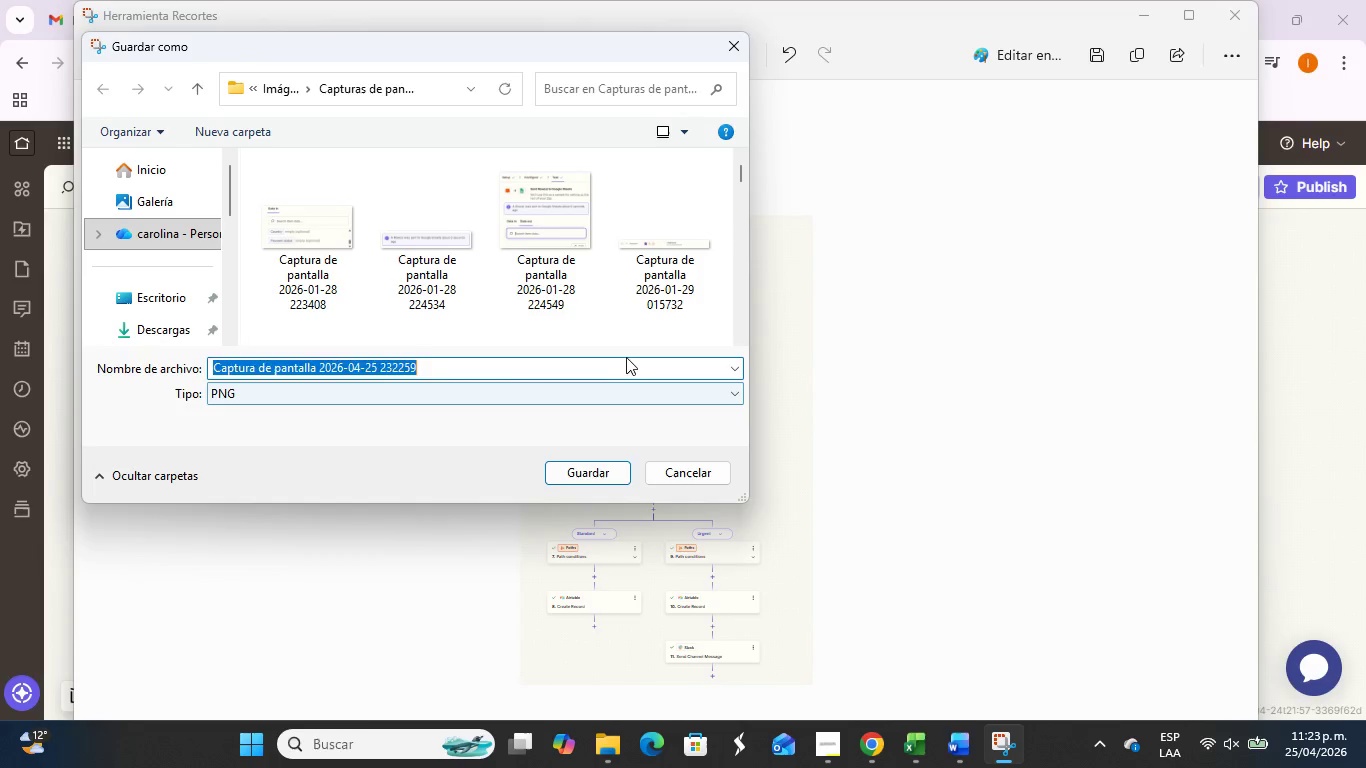 
key(Control+V)
 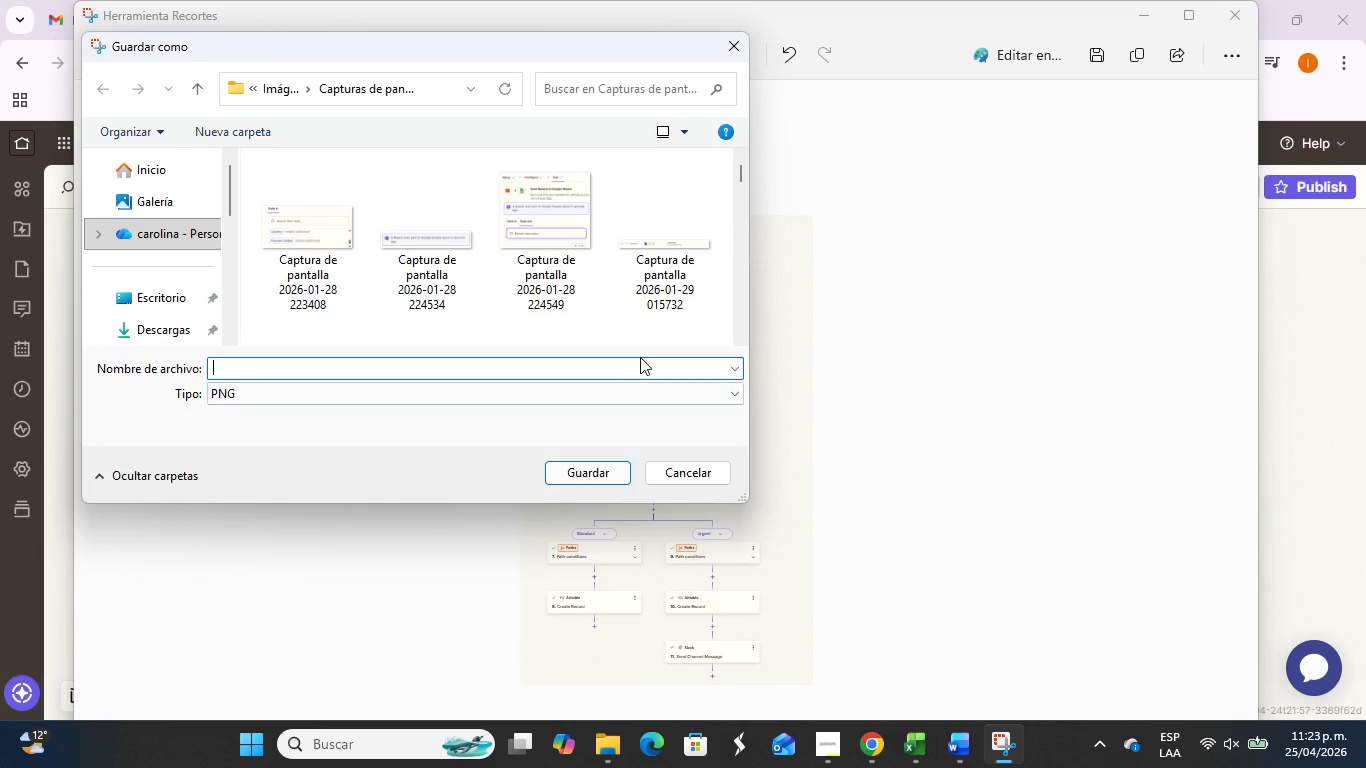 
key(Alt+Tab)
 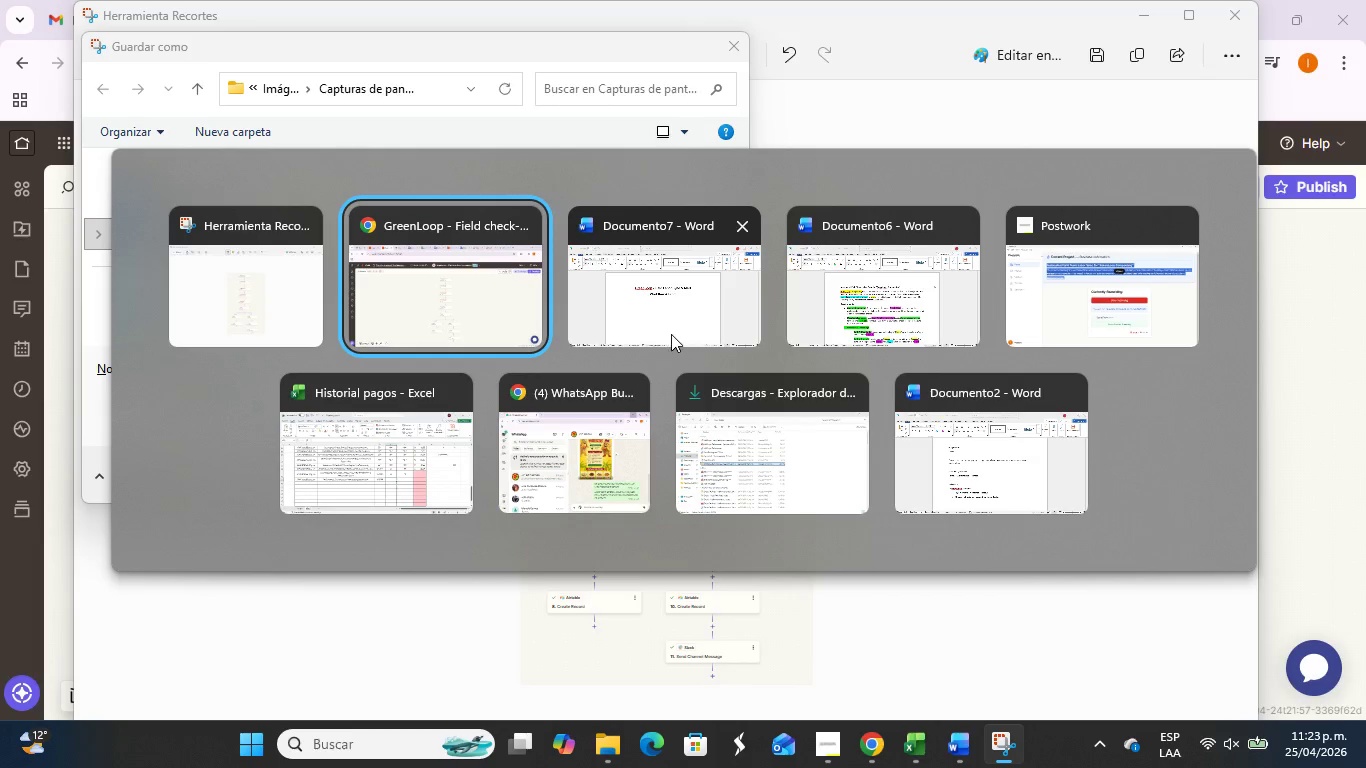 
key(Alt+Tab)
 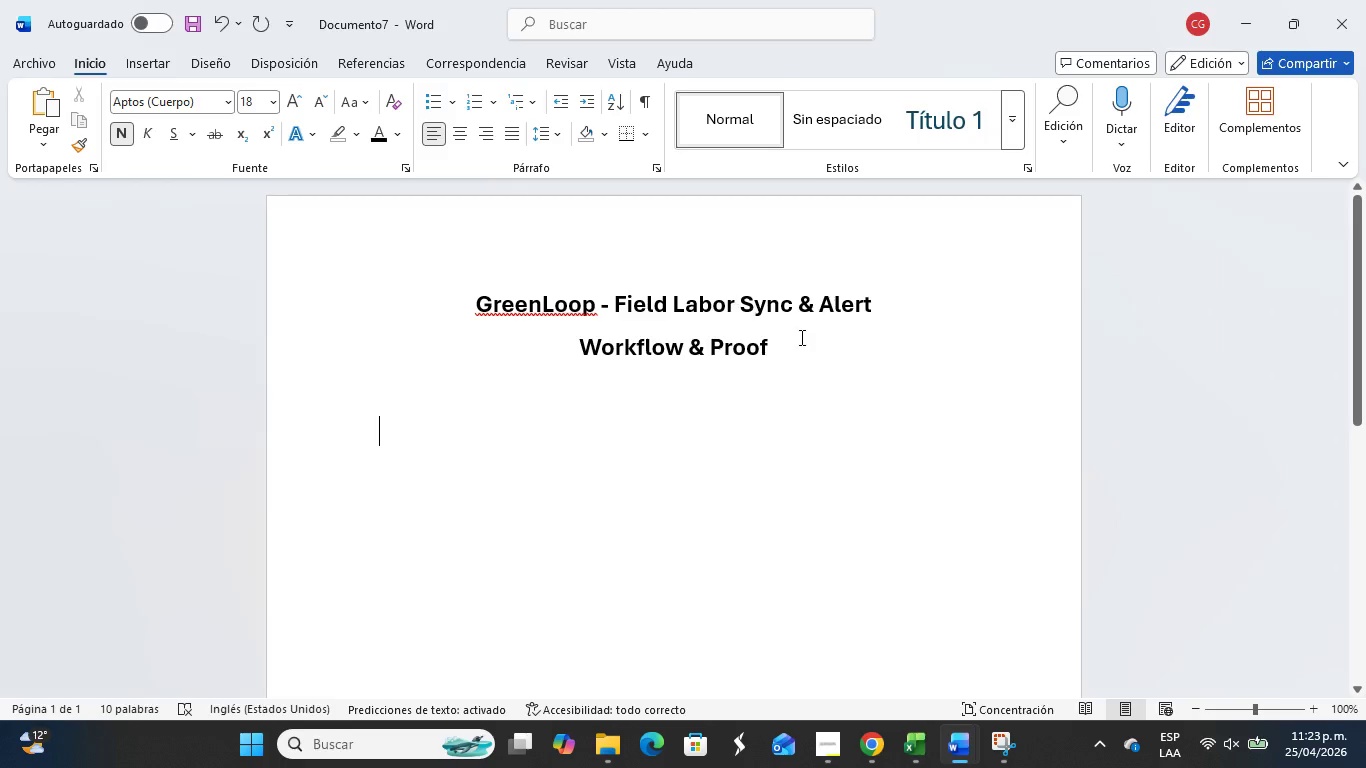 
left_click_drag(start_coordinate=[810, 339], to_coordinate=[377, 246])
 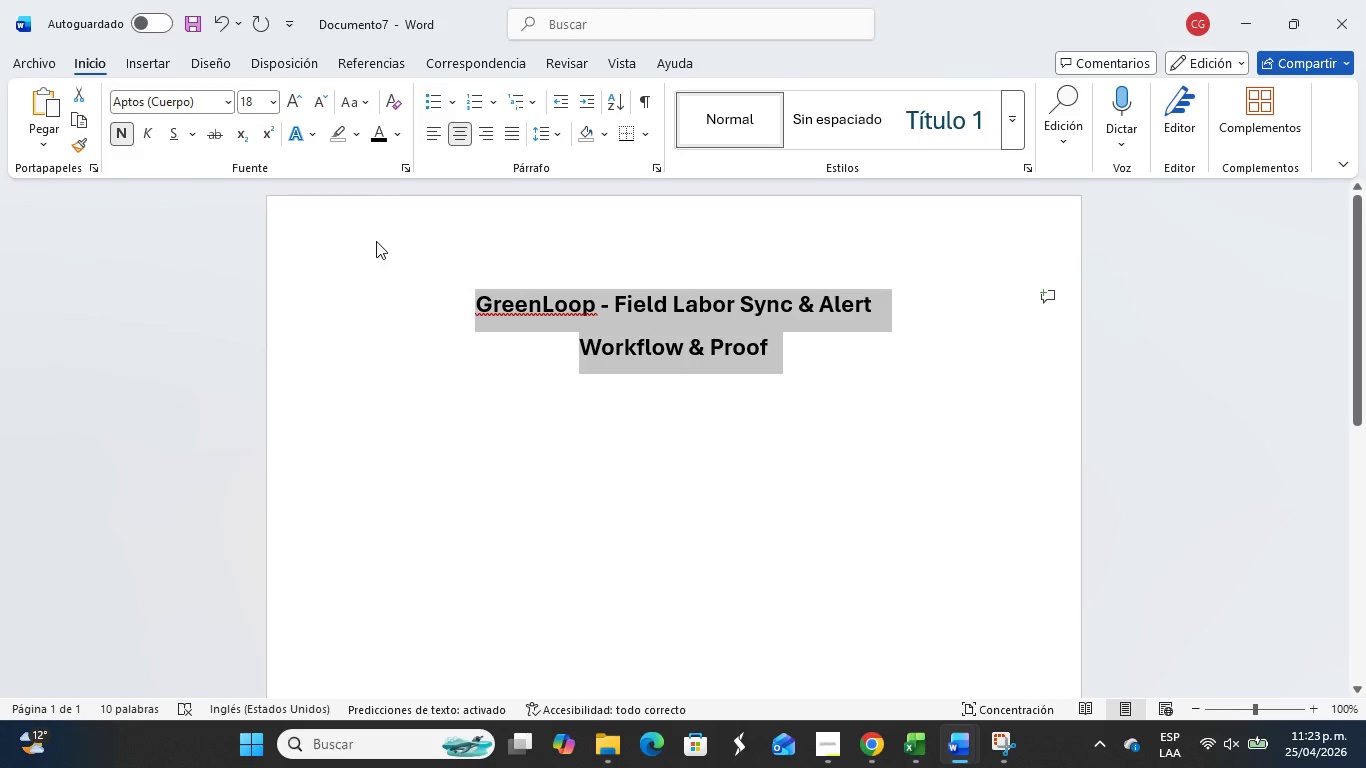 
key(Control+C)
 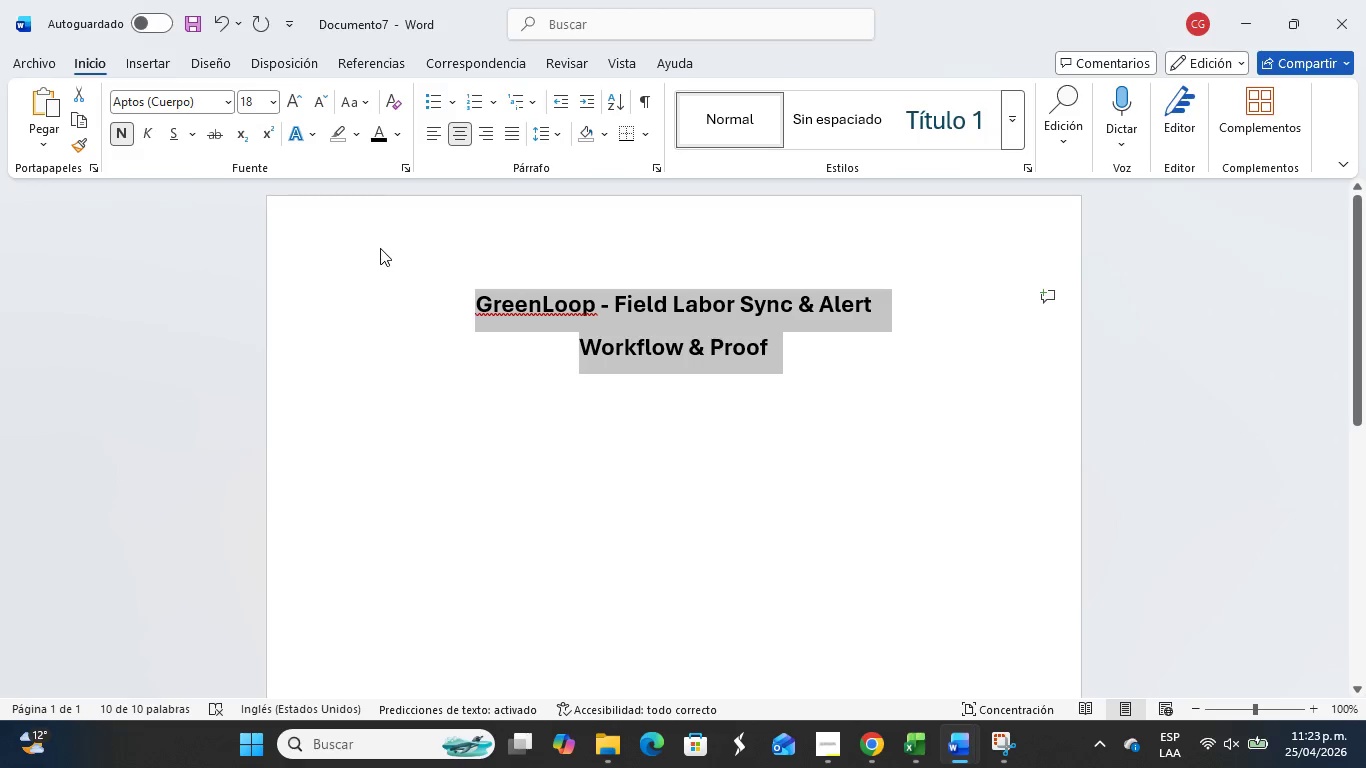 
key(Alt+AltLeft)
 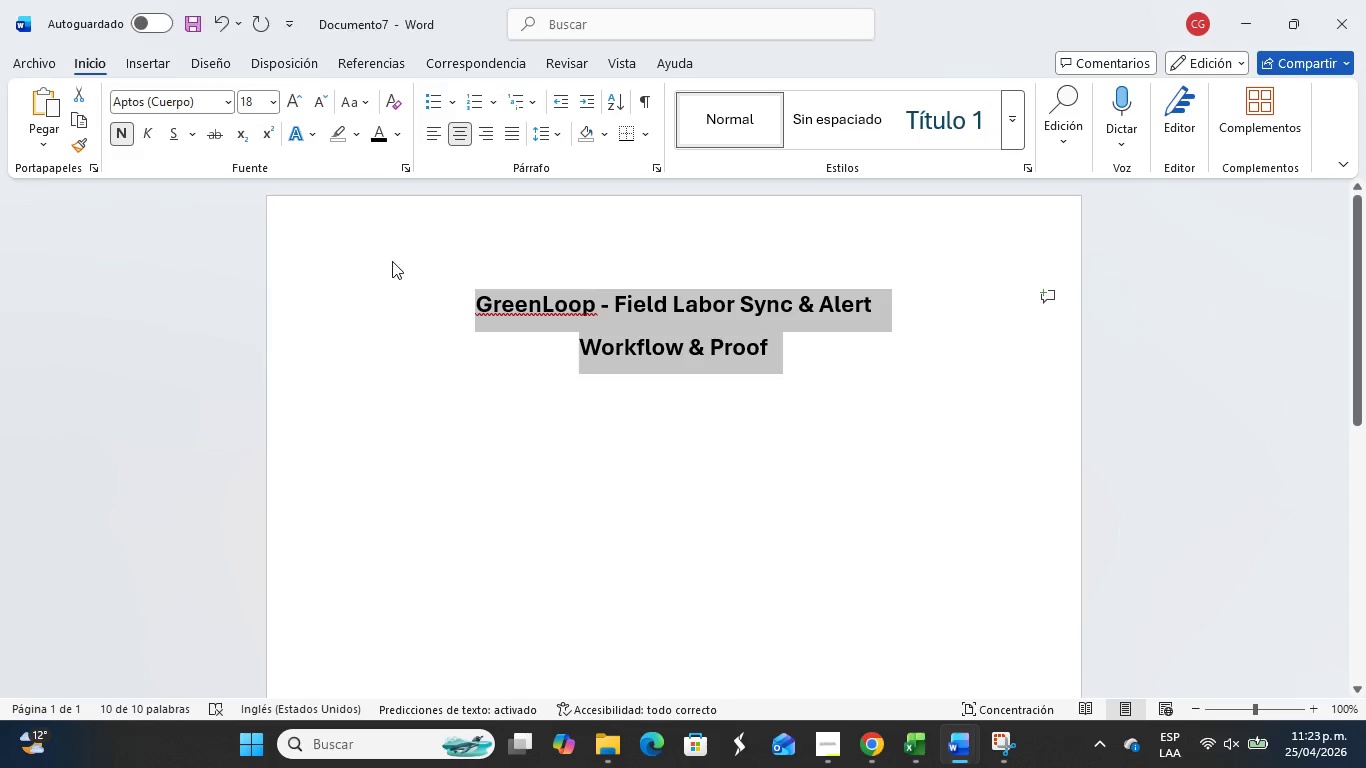 
key(Alt+Tab)
 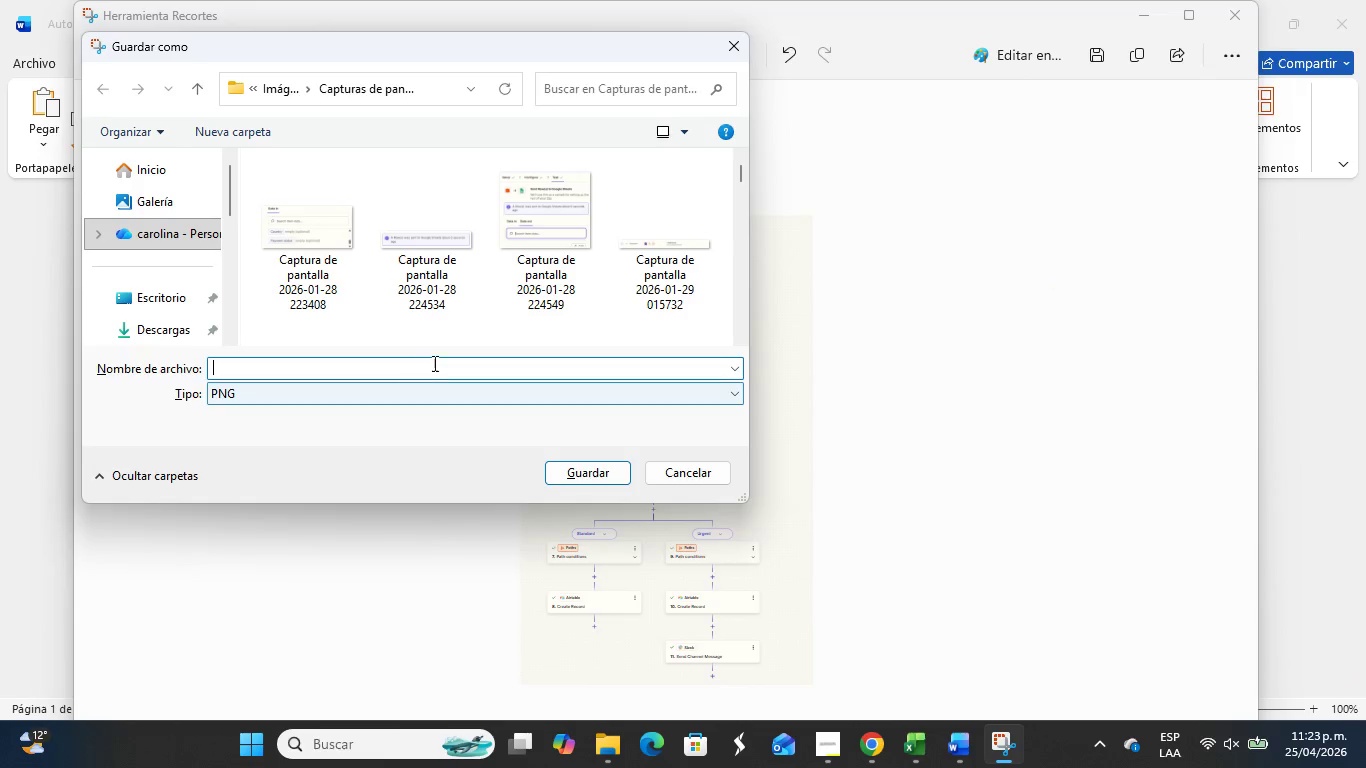 
key(Control+ControlLeft)
 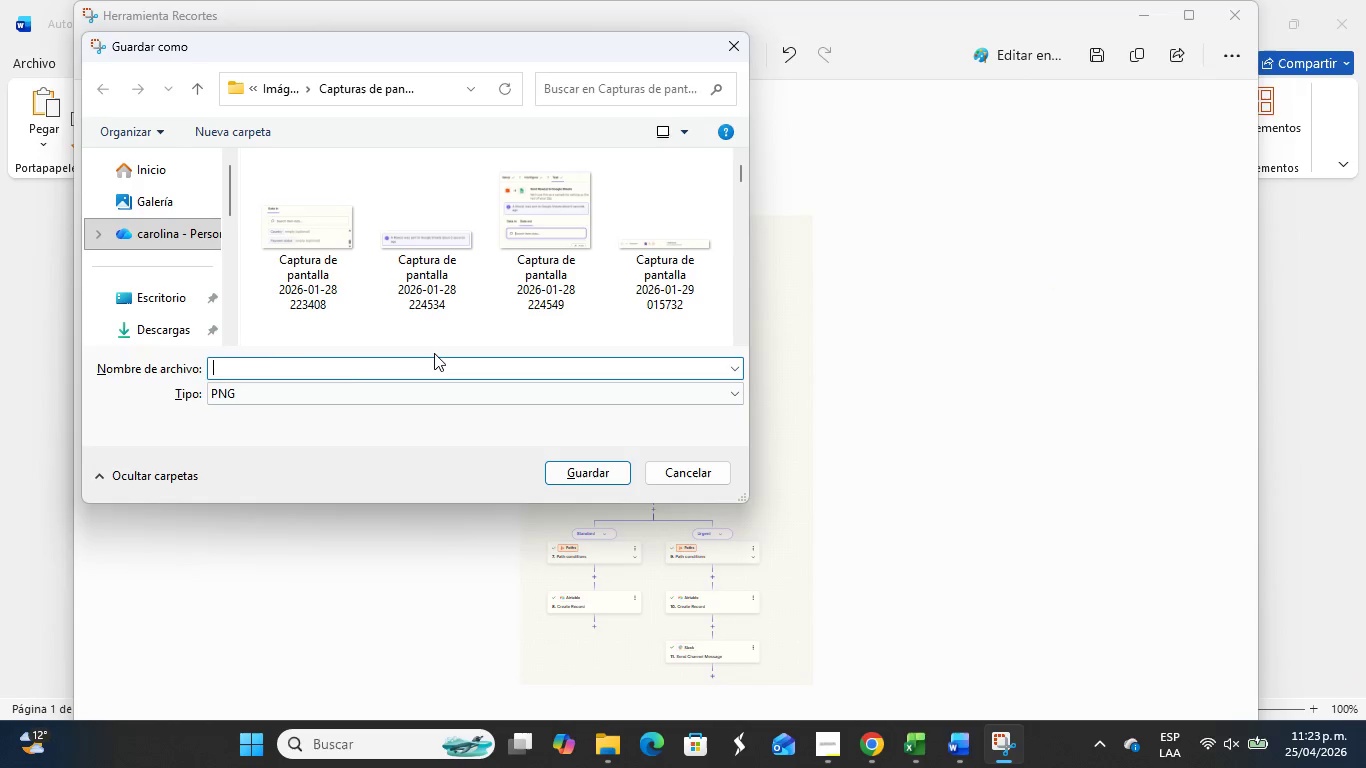 
key(Control+V)
 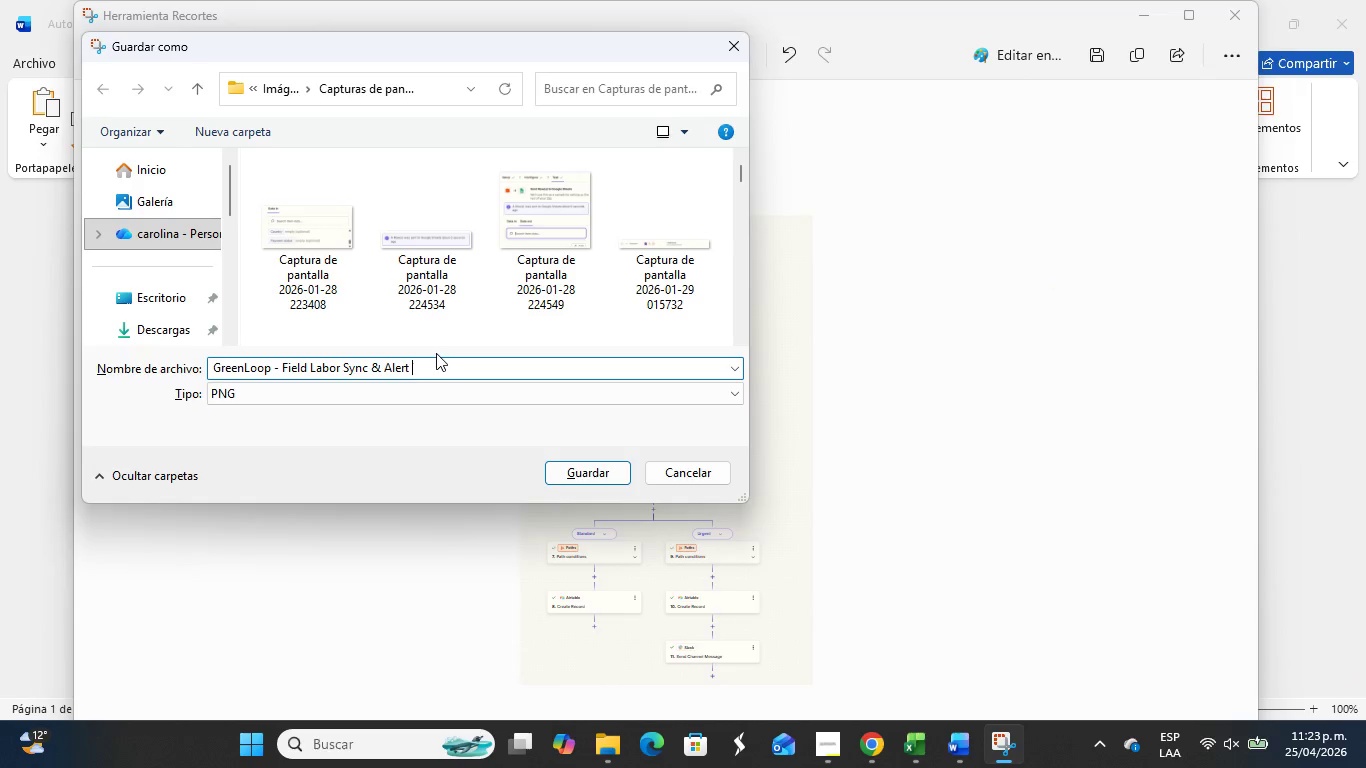 
key(Space)
 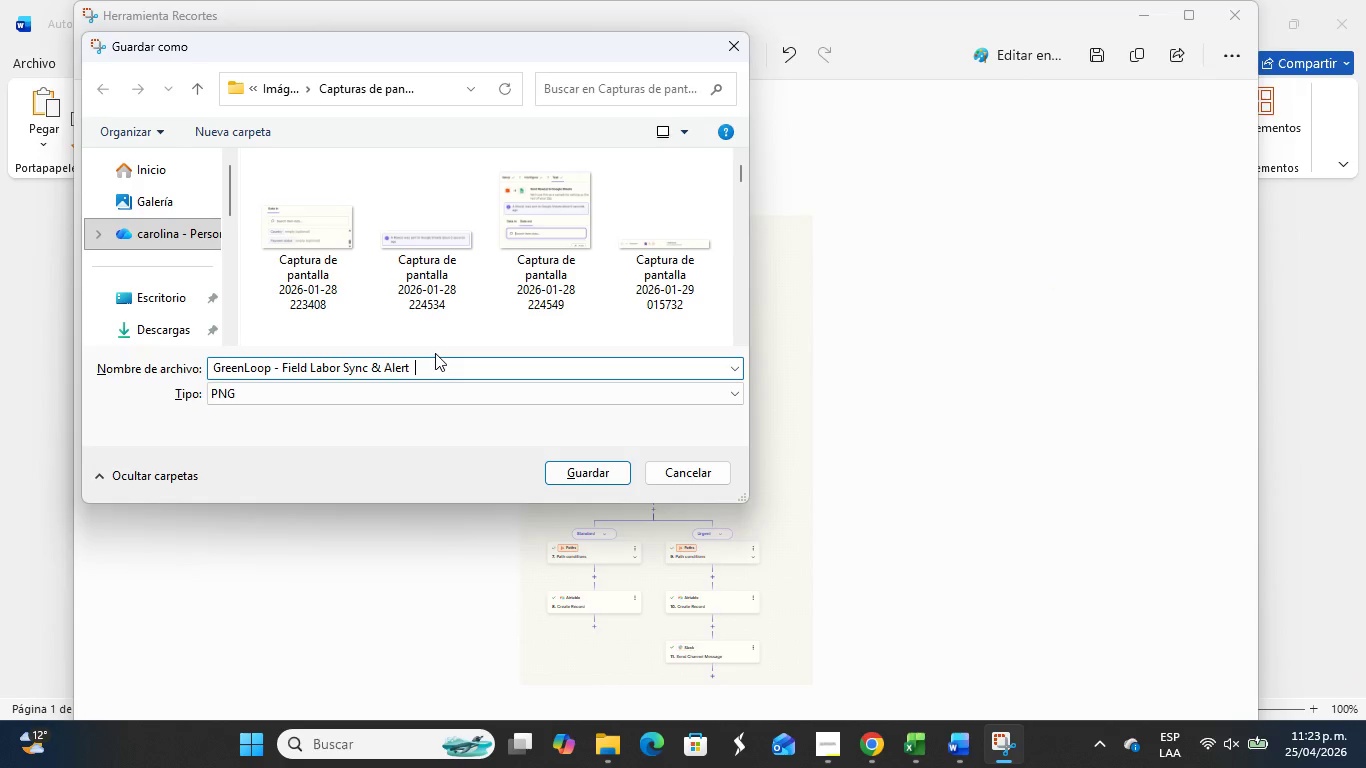 
key(CapsLock)
 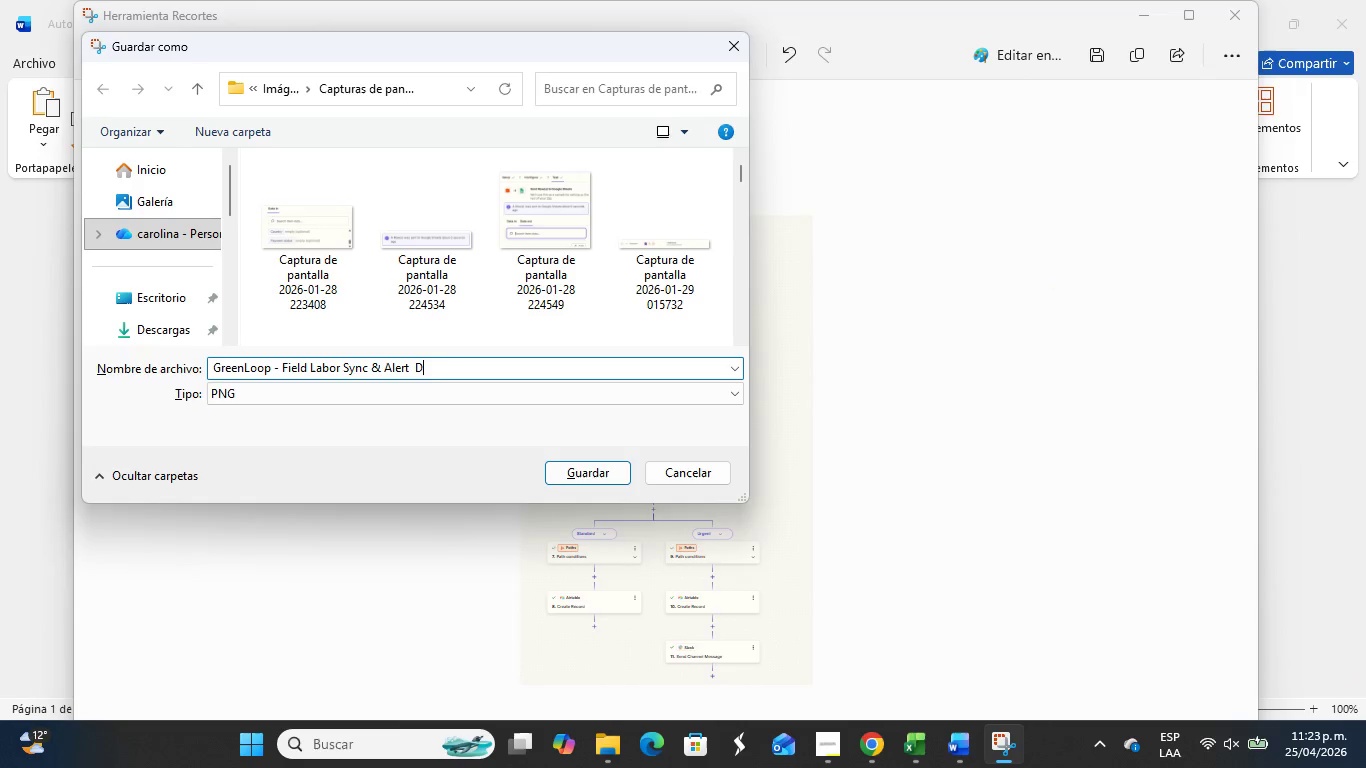 
key(D)
 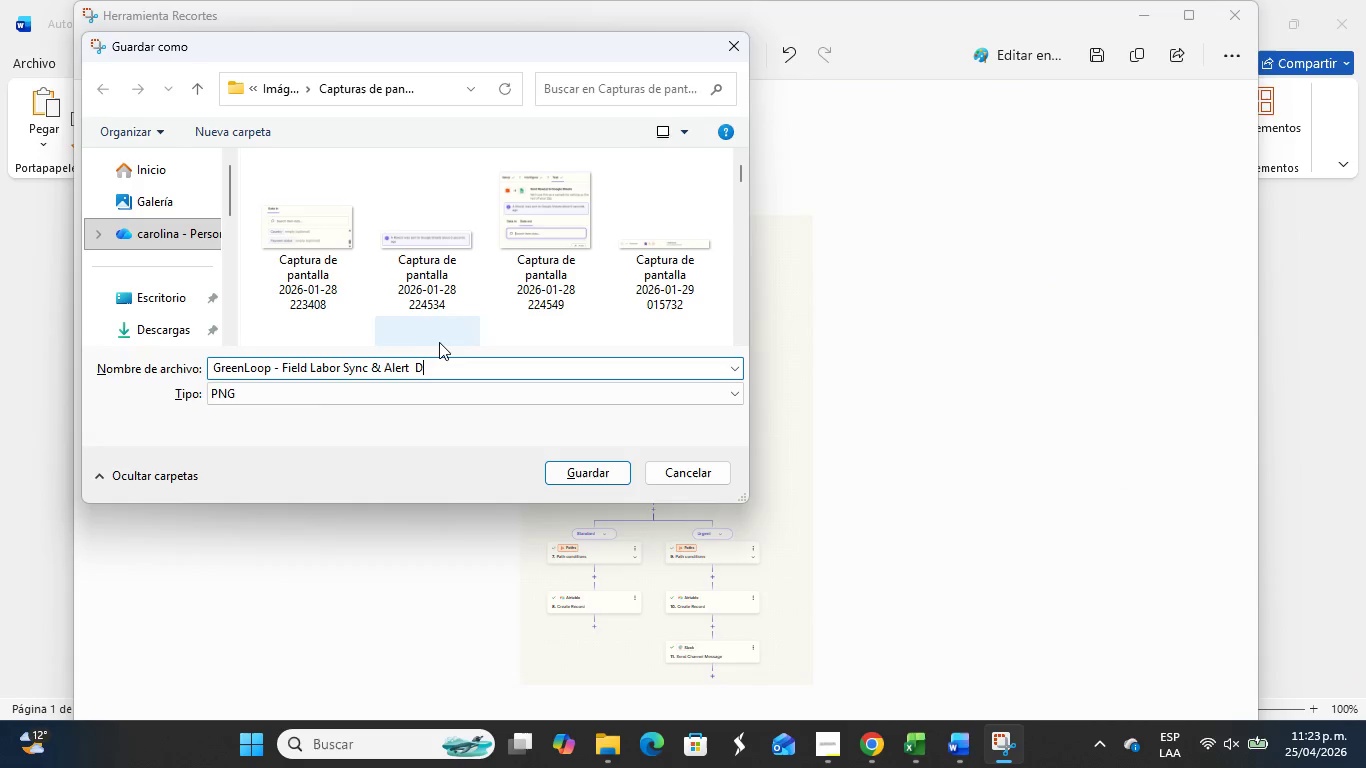 
type(raft)
 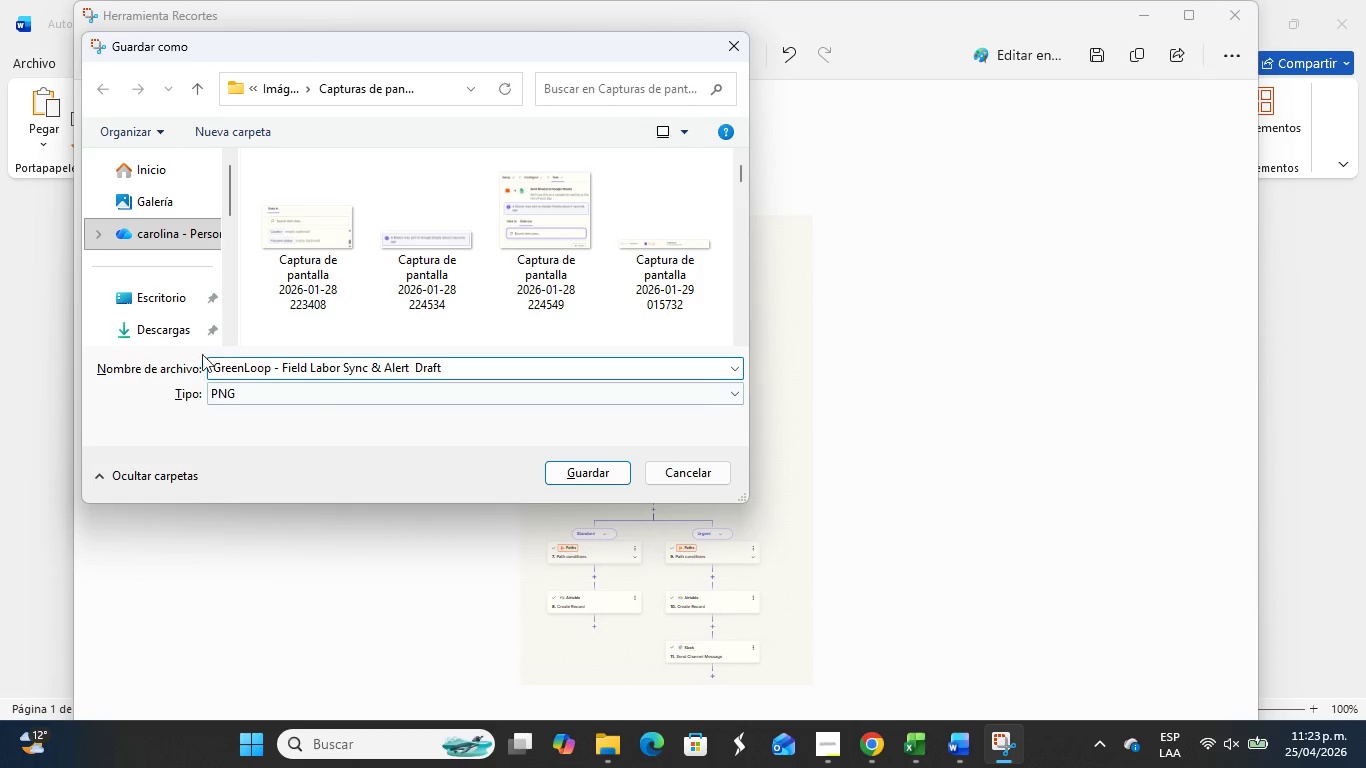 
left_click([164, 335])
 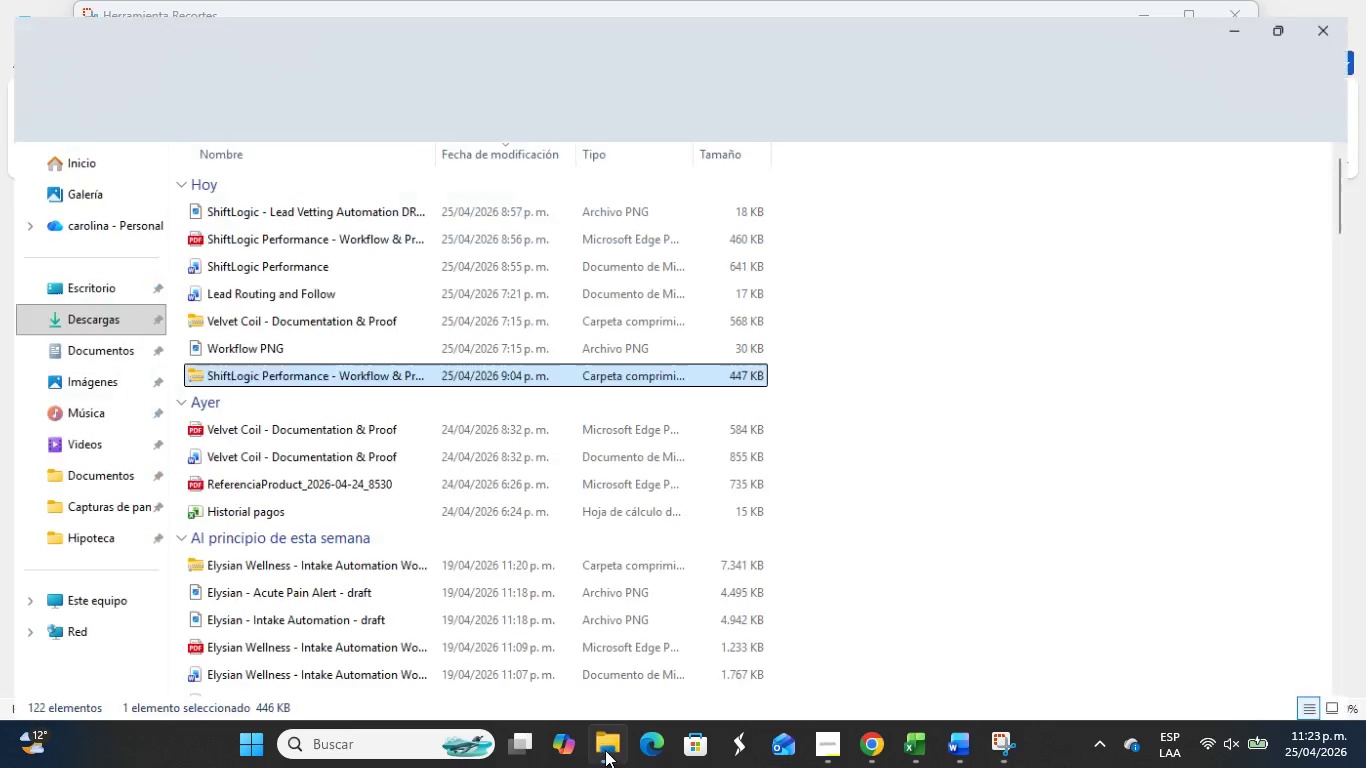 
left_click([53, 316])
 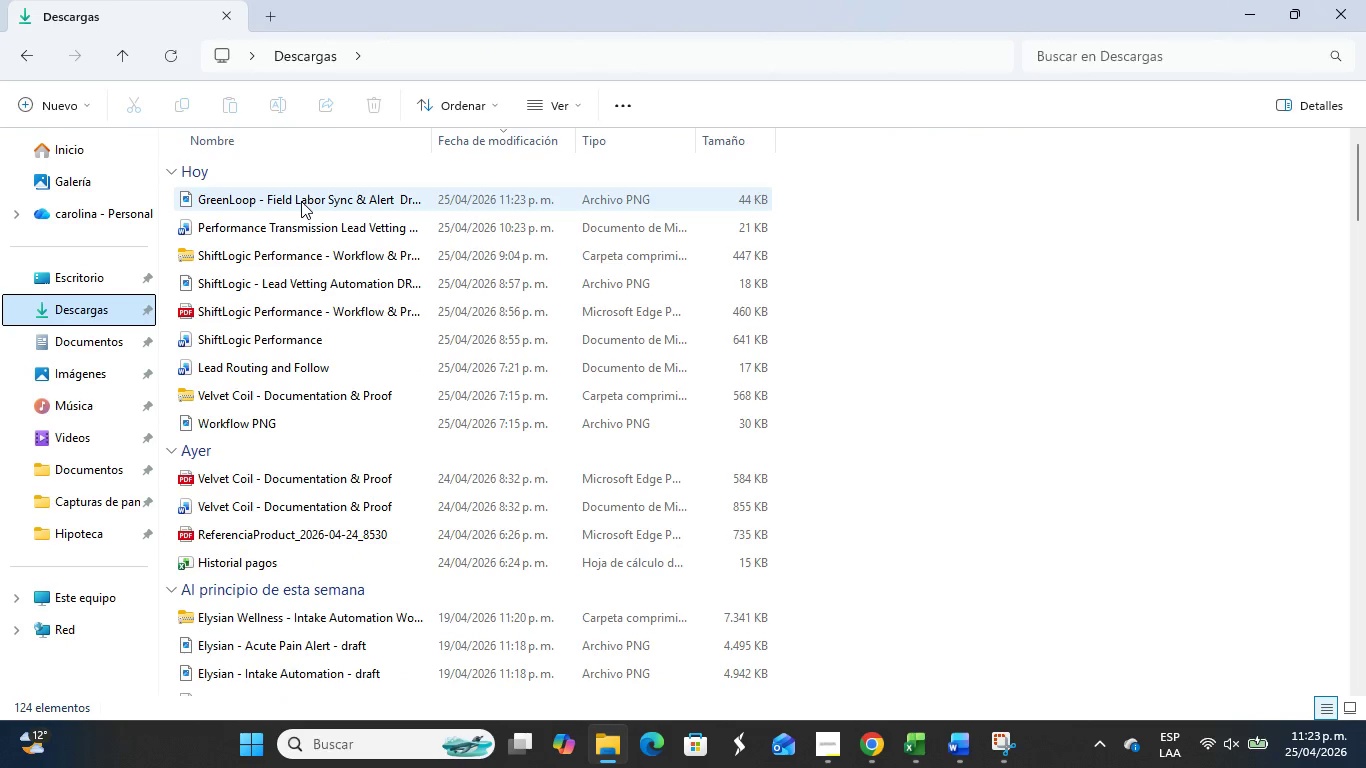 
double_click([301, 201])
 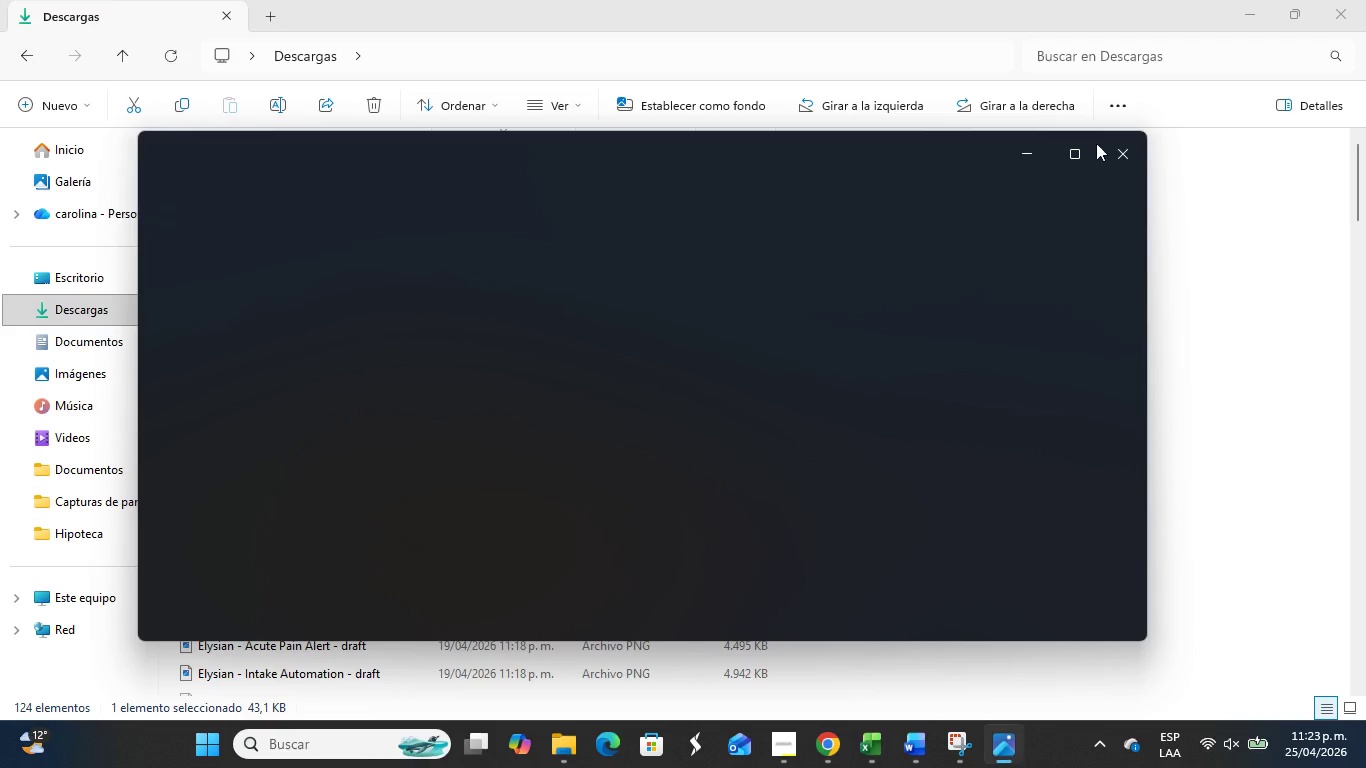 
left_click([1074, 155])
 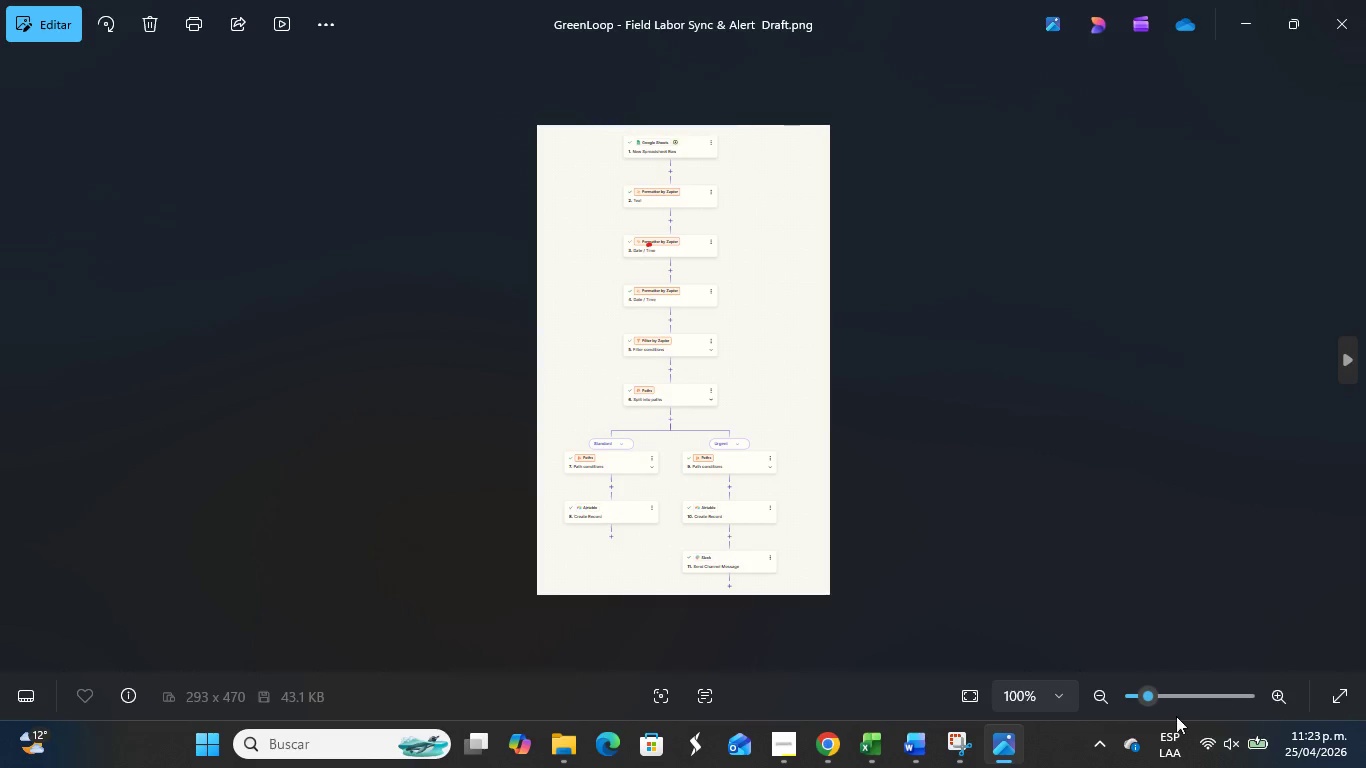 
left_click_drag(start_coordinate=[1147, 701], to_coordinate=[1171, 682])
 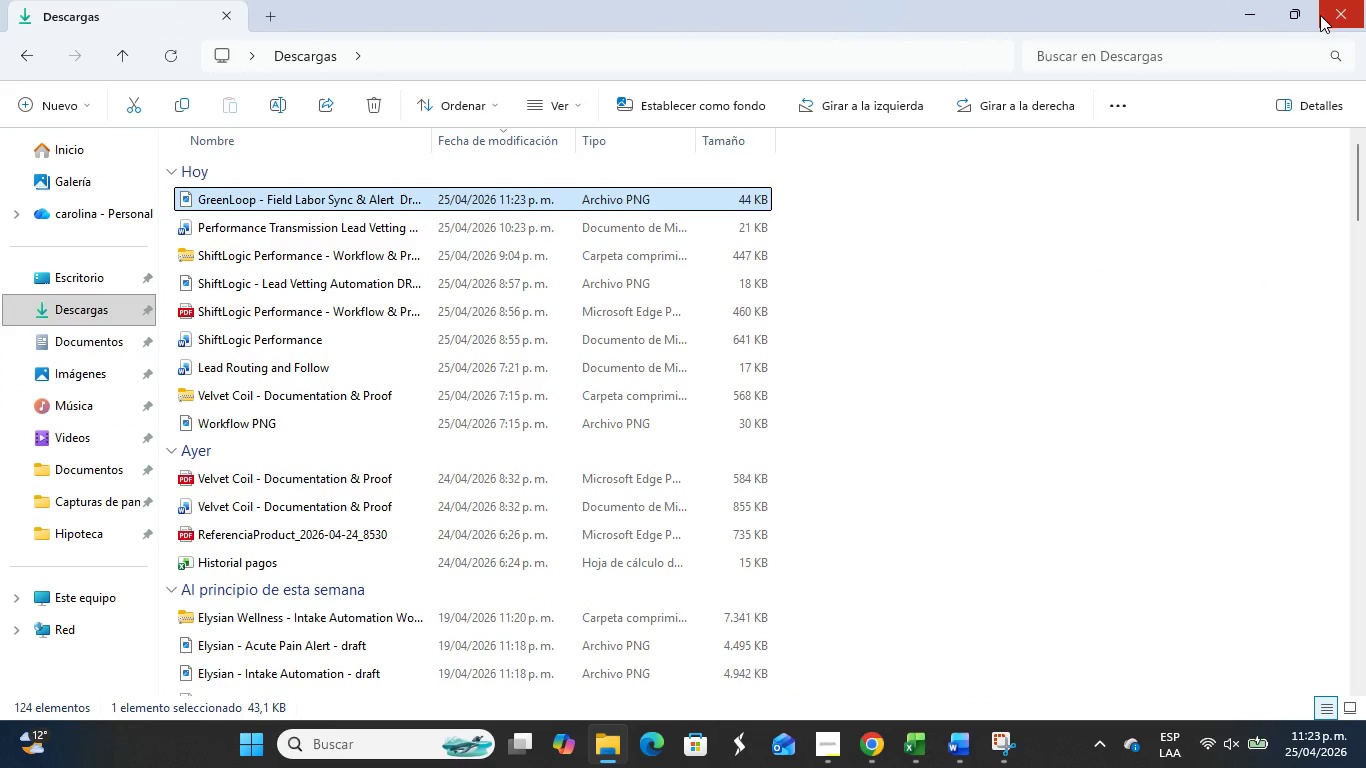 
left_click([1336, 9])
 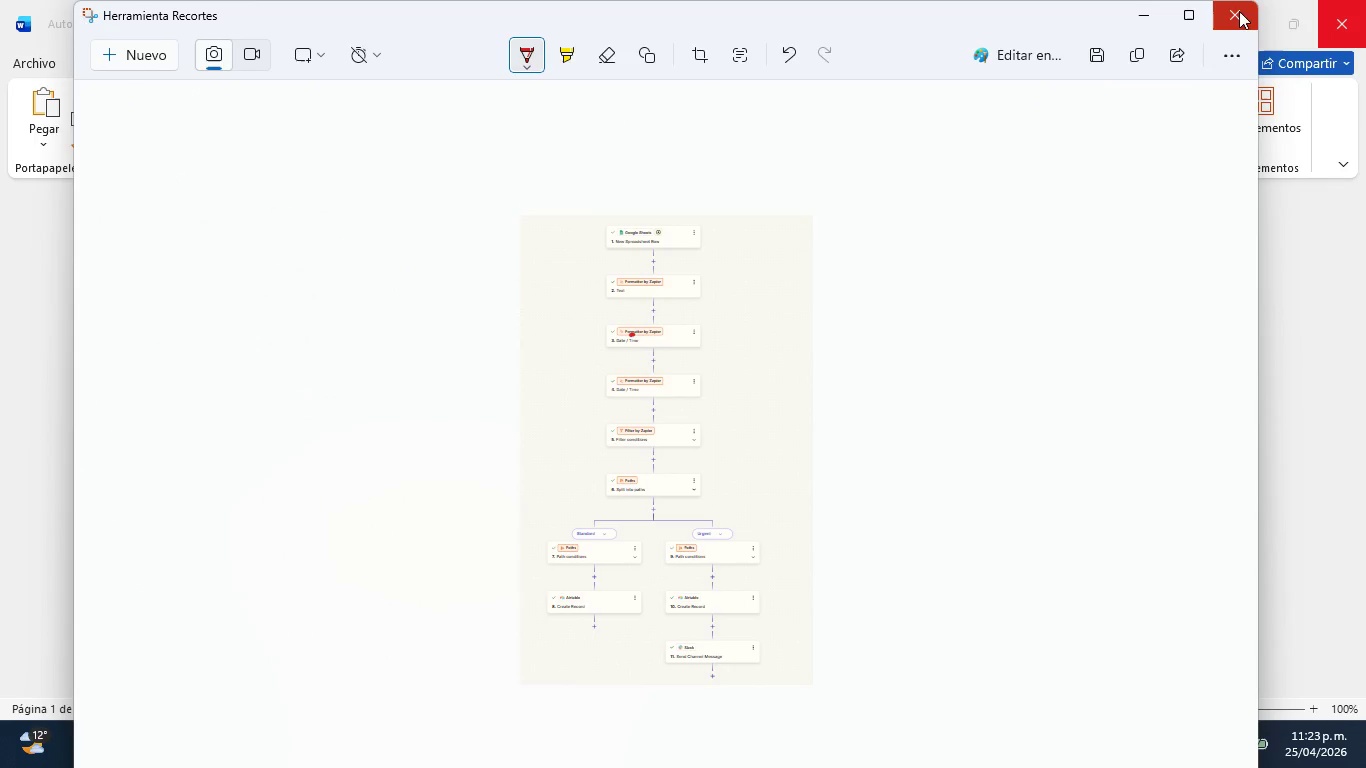 
left_click([1236, 19])
 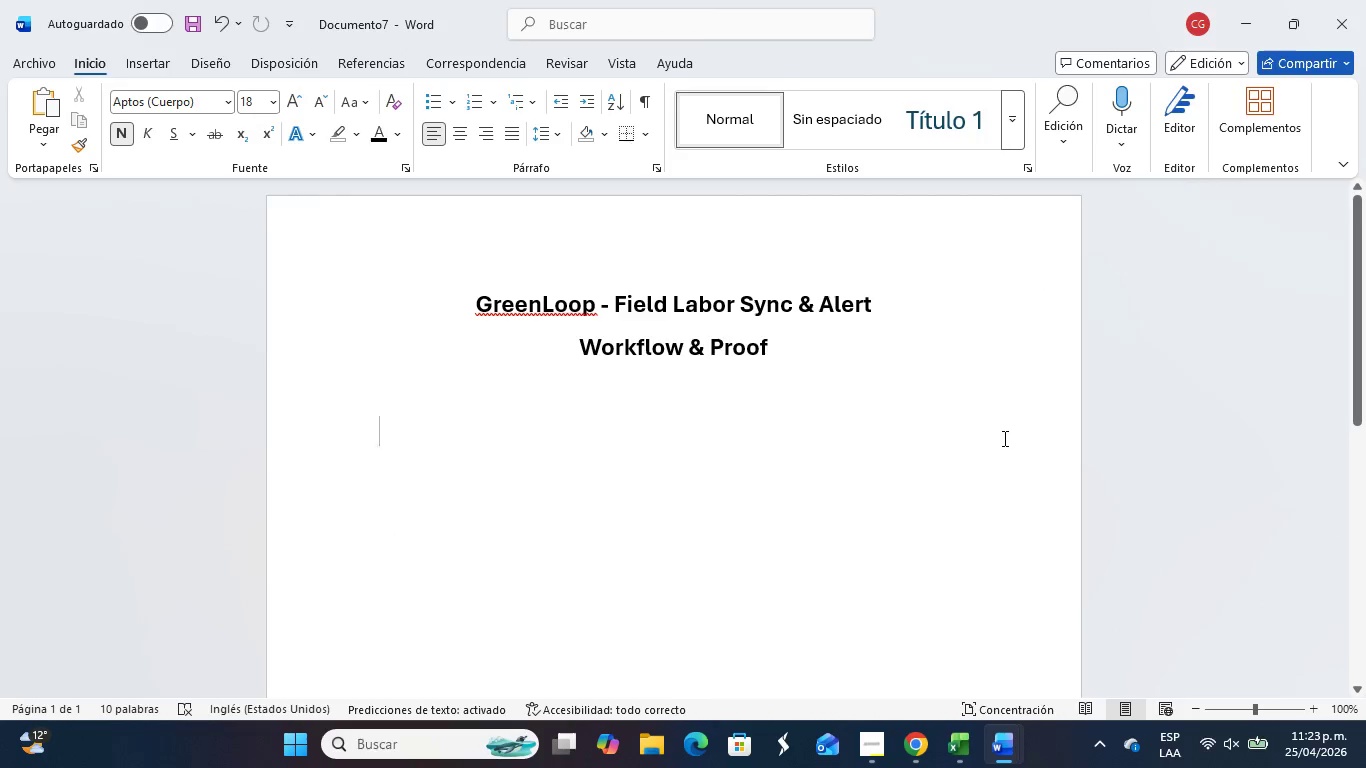 
key(Alt+Tab)
 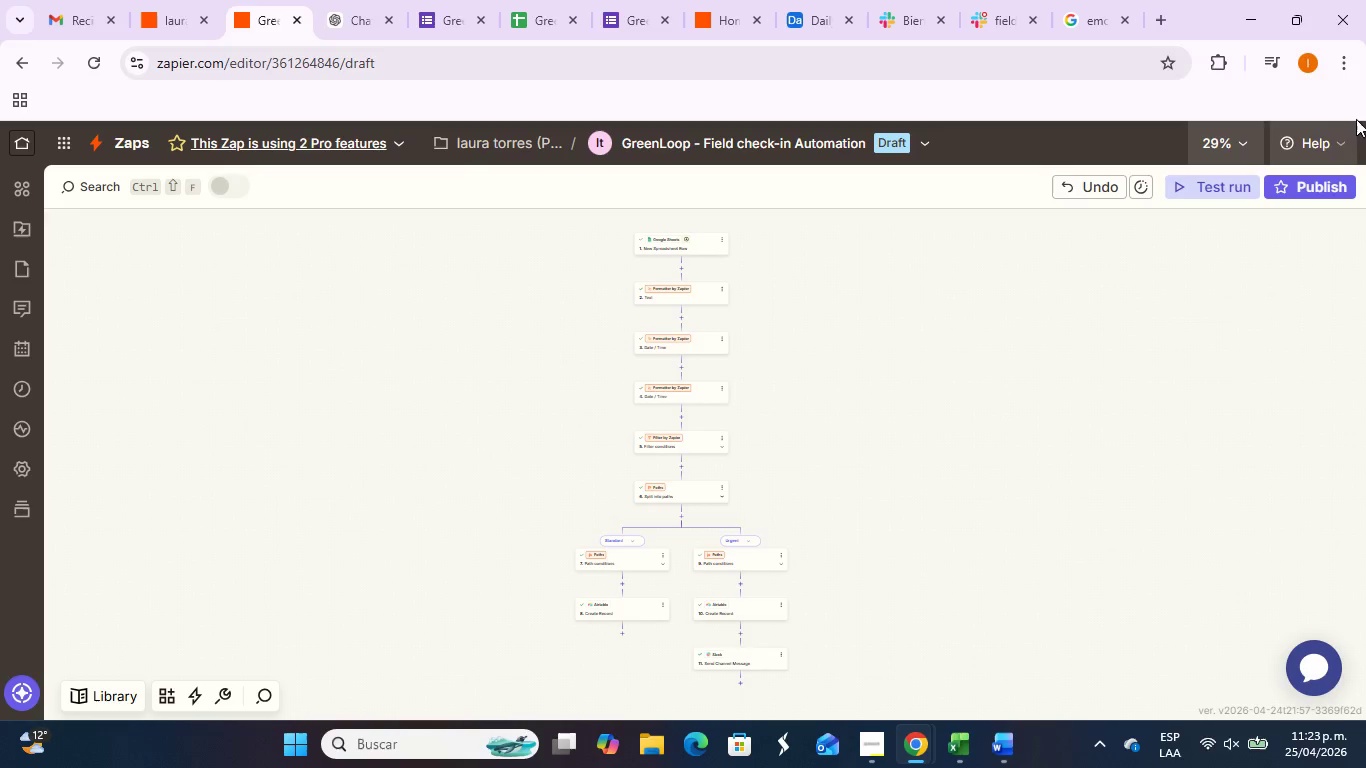 
left_click([1256, 147])
 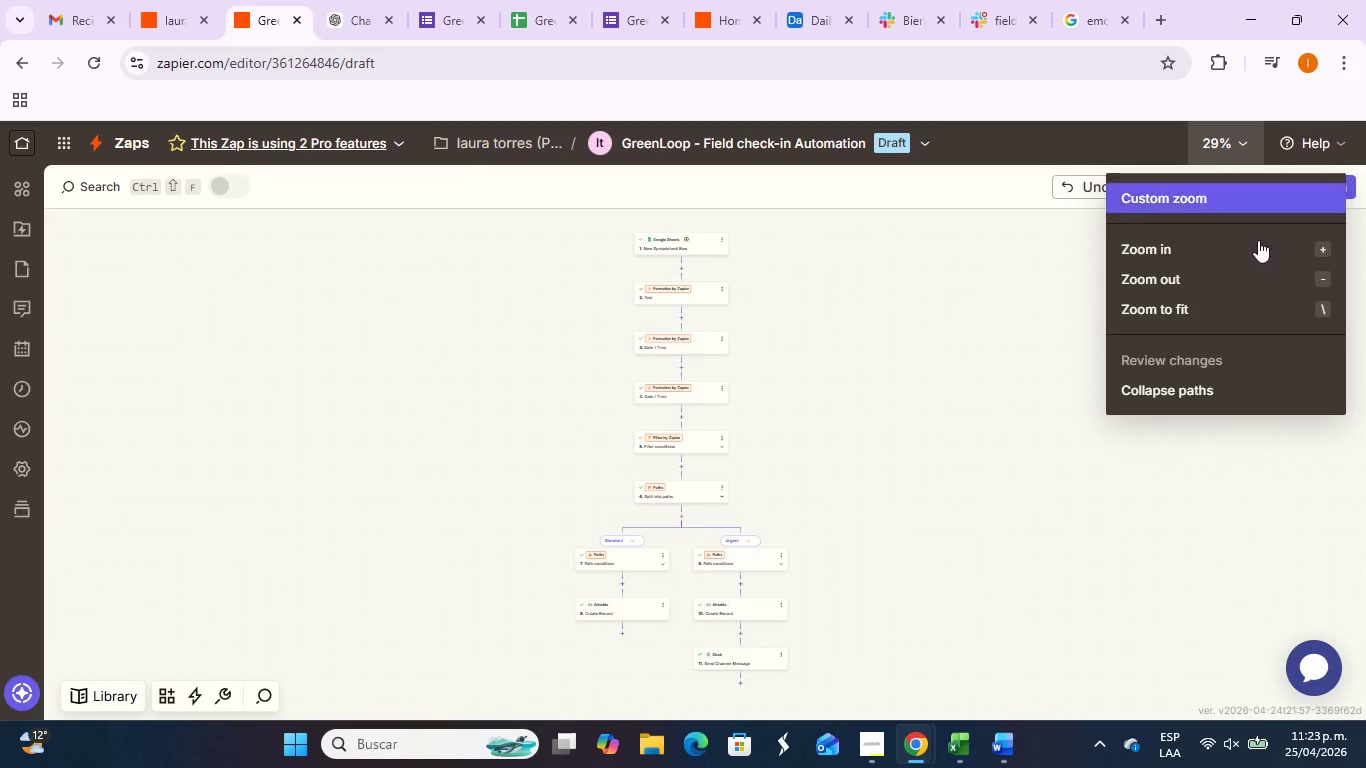 
left_click([1272, 262])
 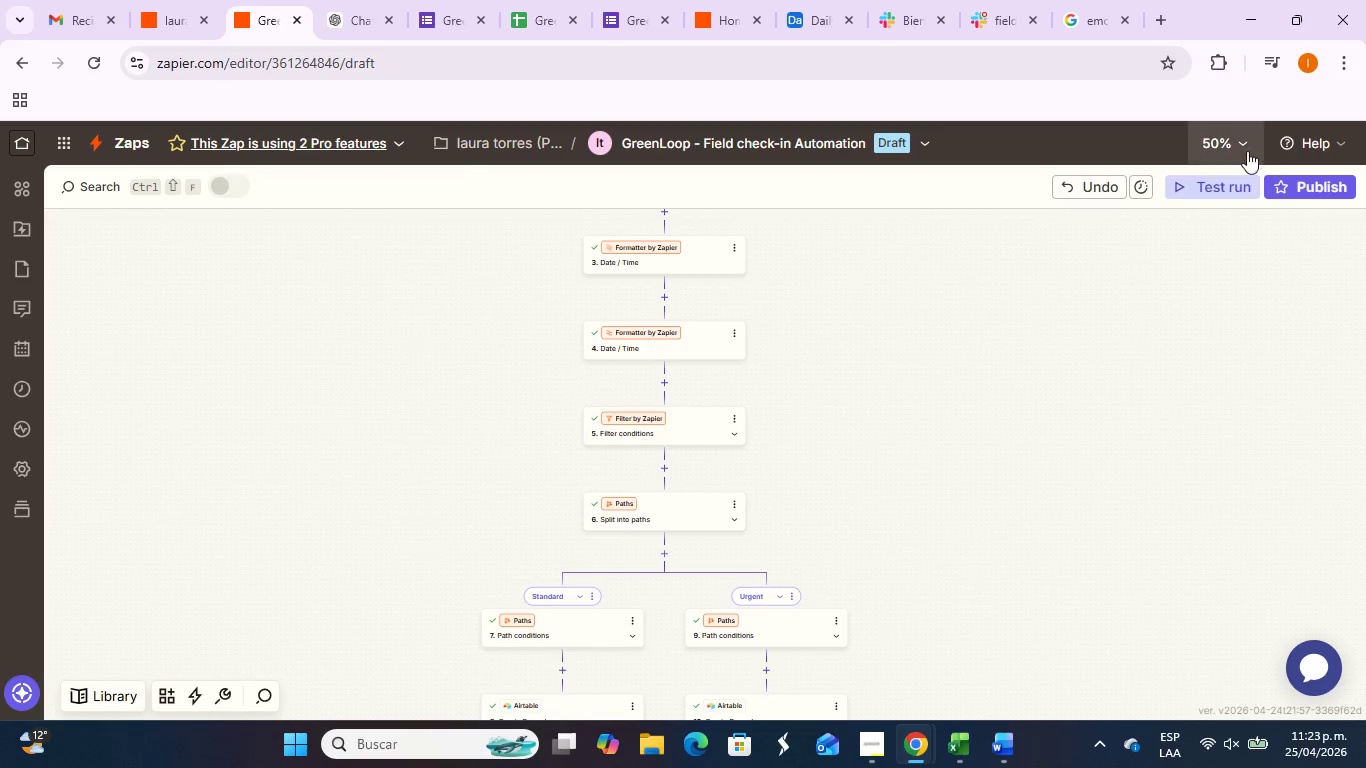 
left_click([1246, 150])
 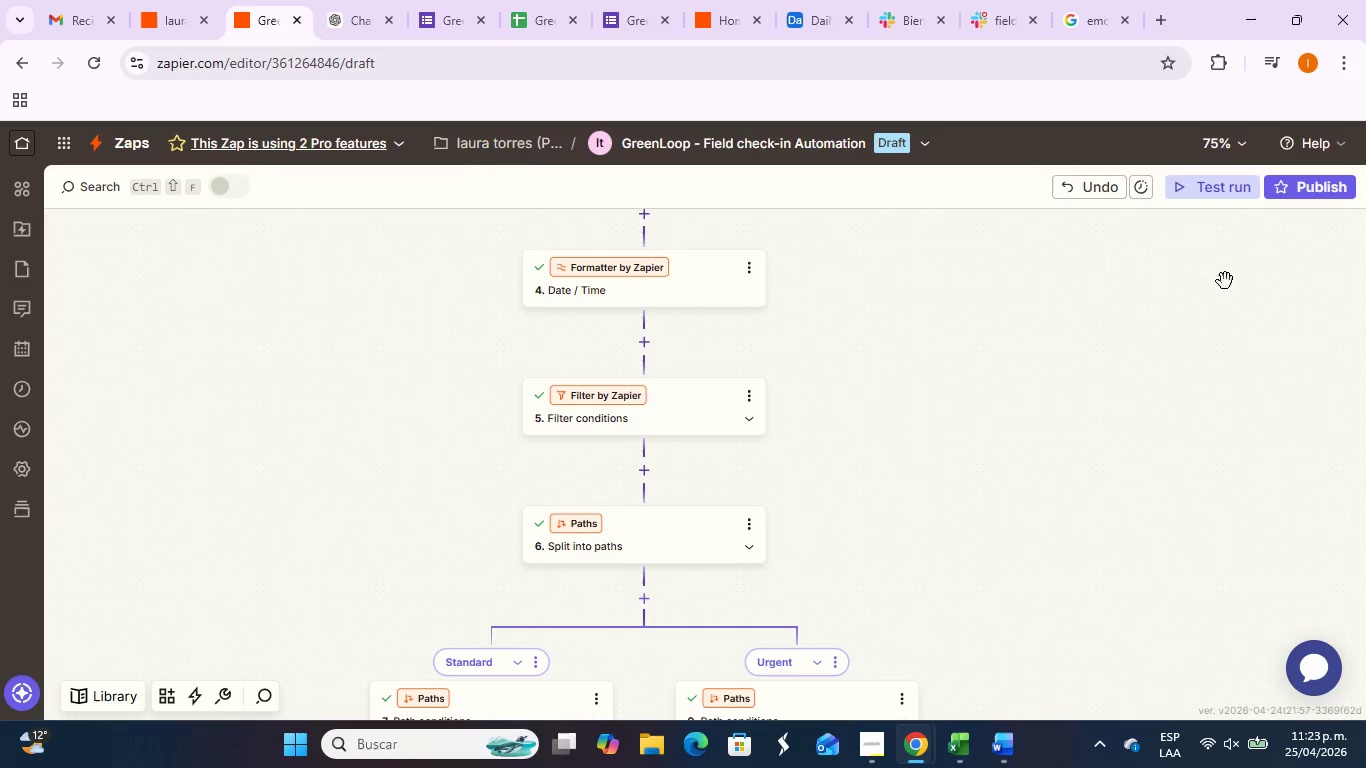 
left_click_drag(start_coordinate=[949, 357], to_coordinate=[1030, 643])
 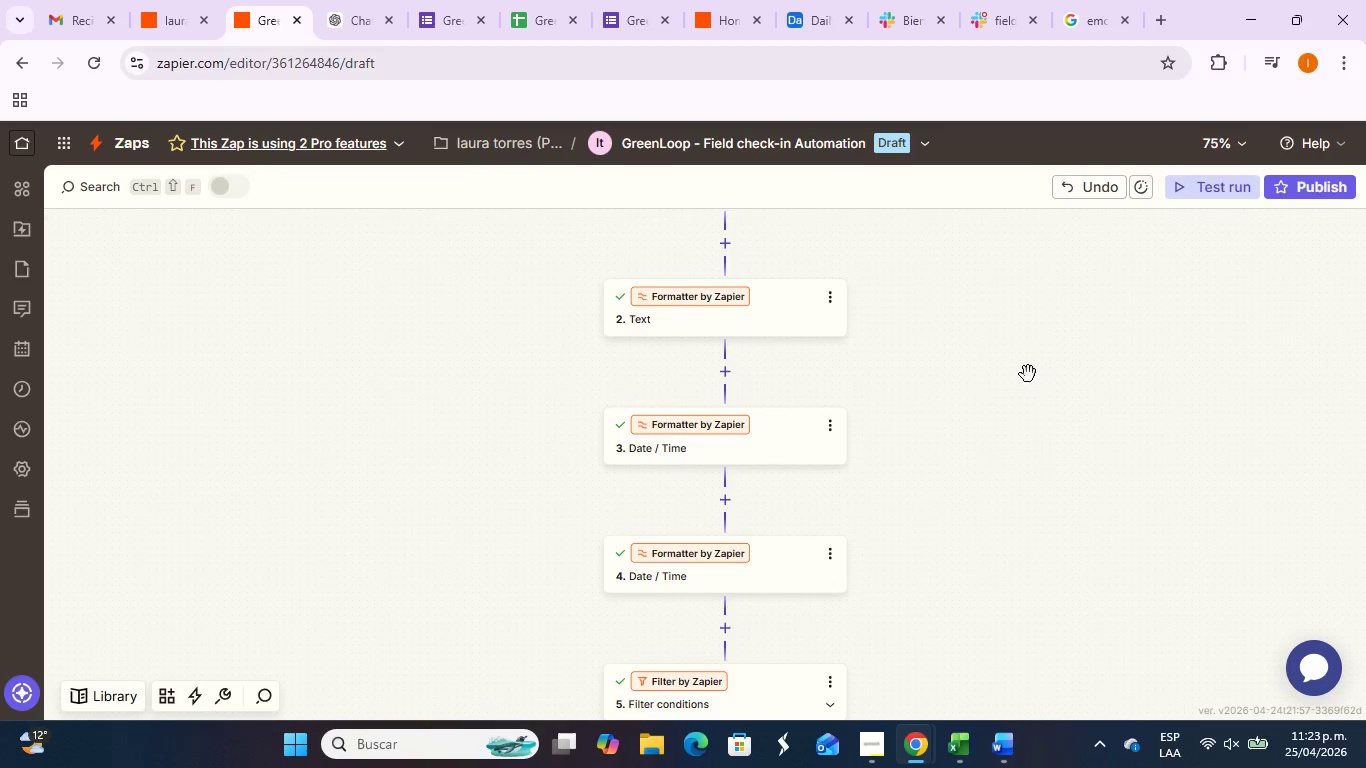 
left_click_drag(start_coordinate=[1028, 374], to_coordinate=[1002, 554])
 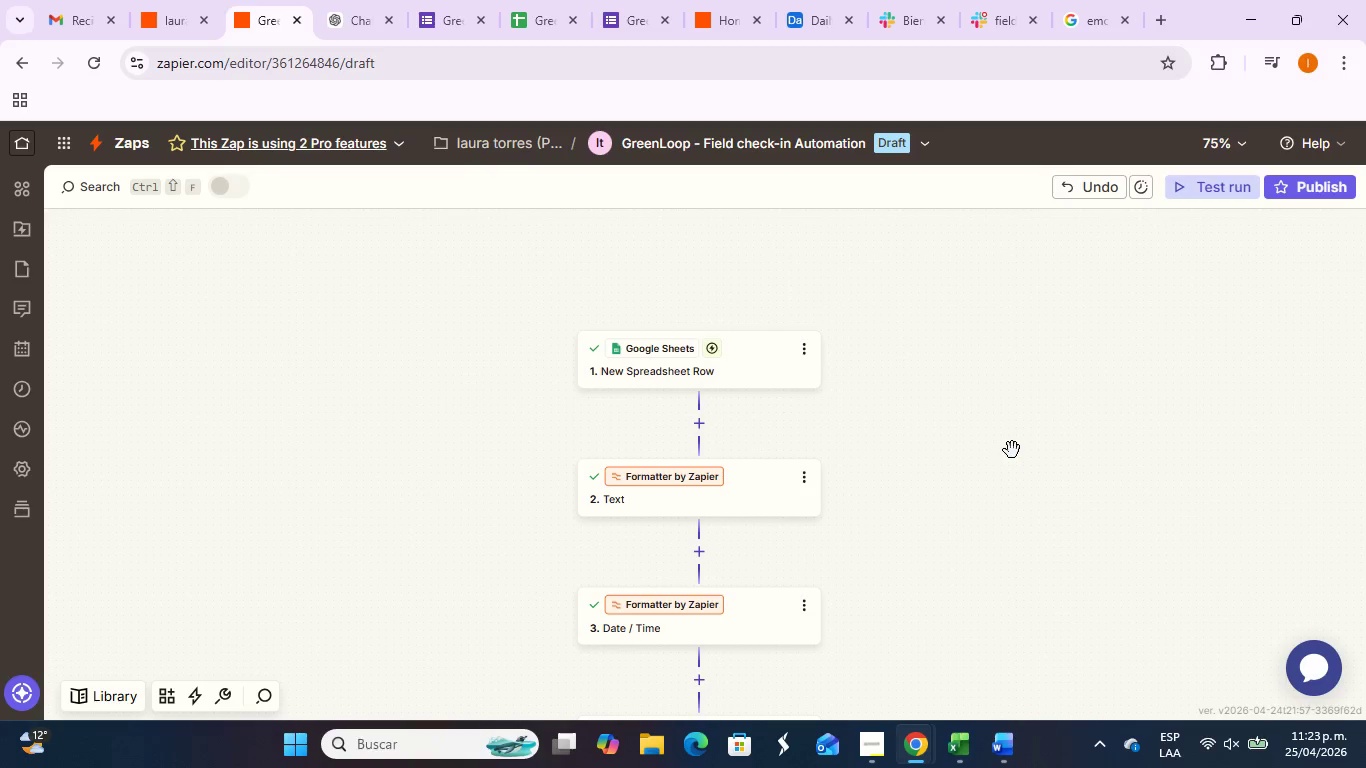 
left_click_drag(start_coordinate=[1012, 449], to_coordinate=[1011, 392])
 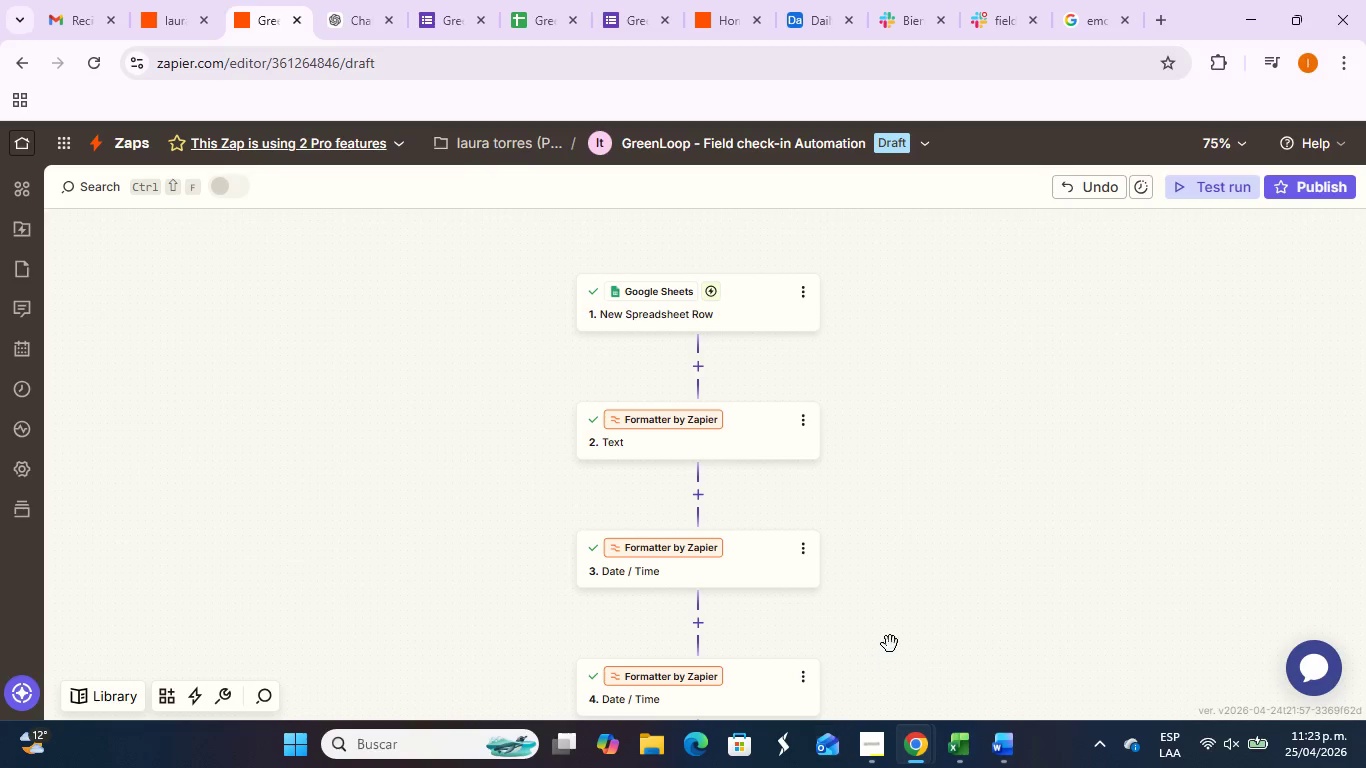 
wait(9.33)
 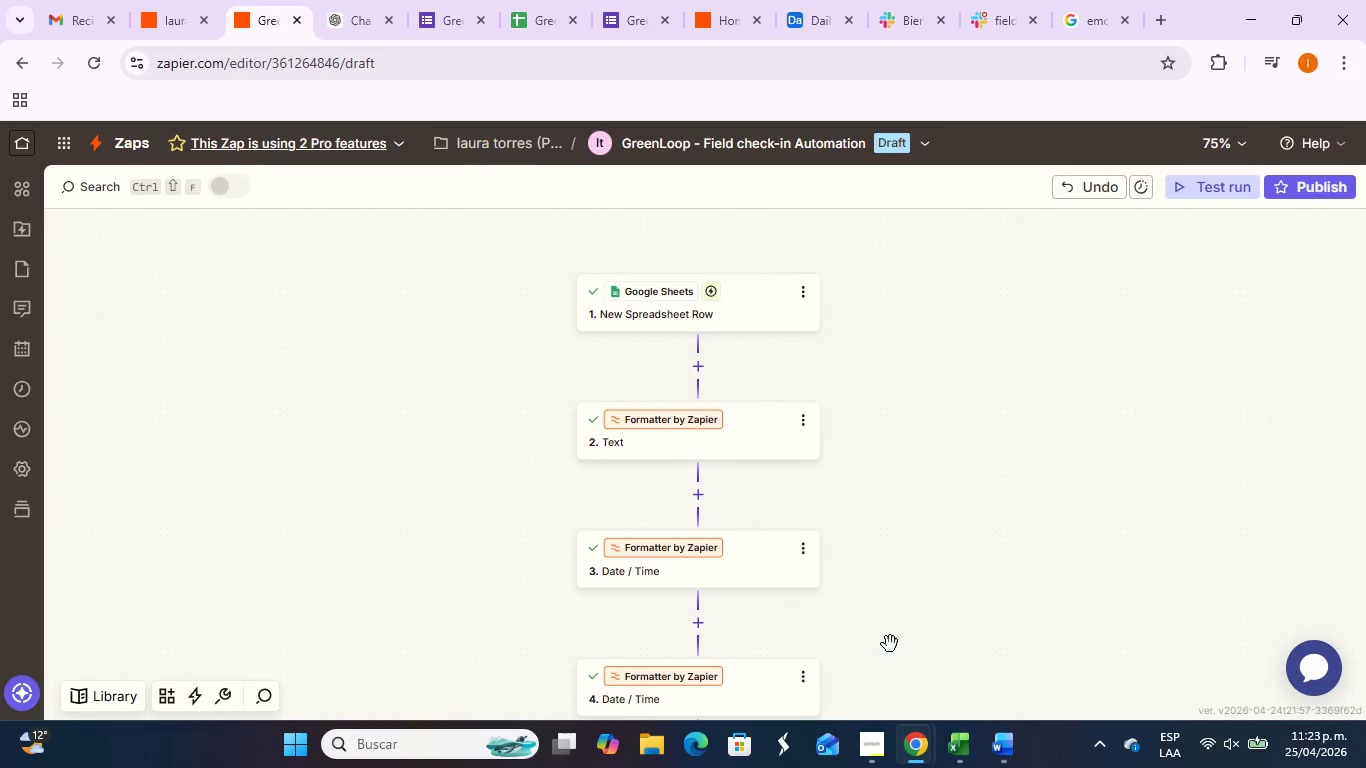 
left_click([1191, 181])
 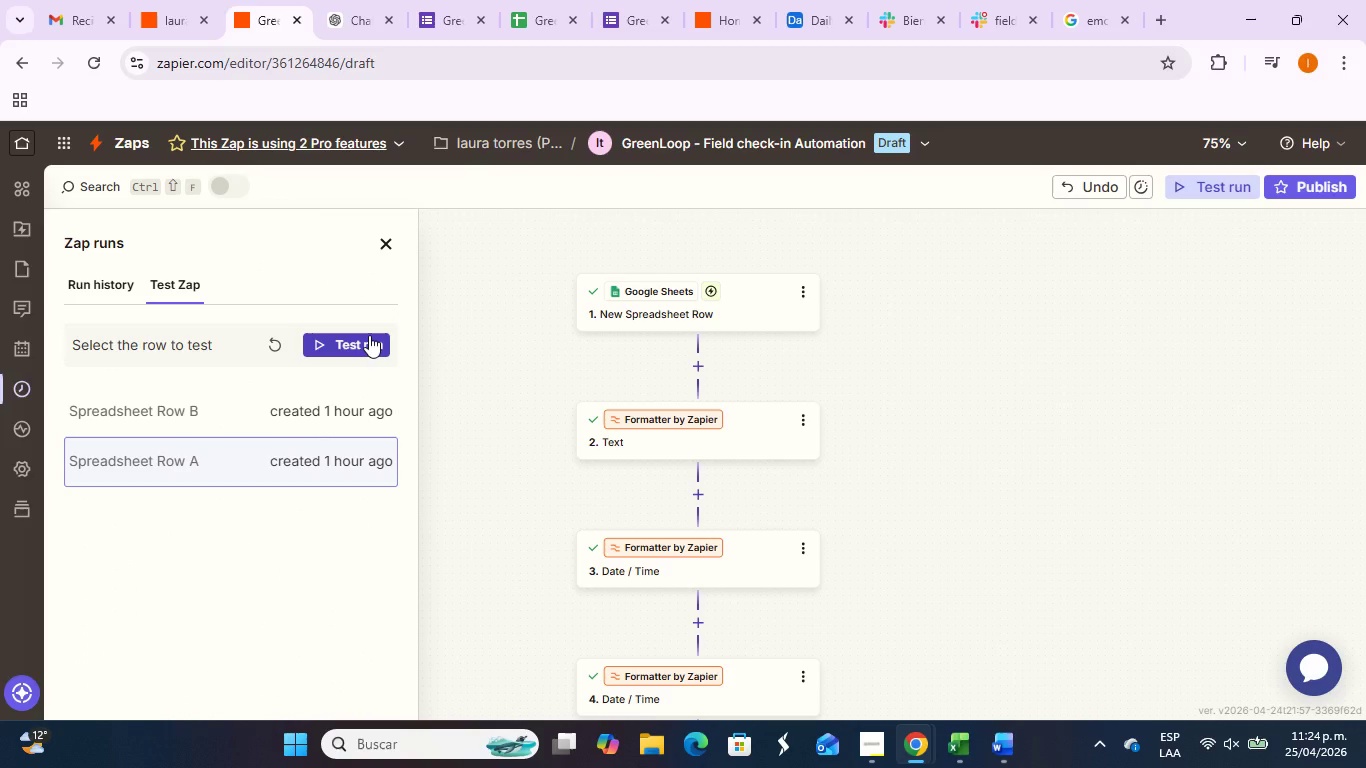 
left_click([369, 335])
 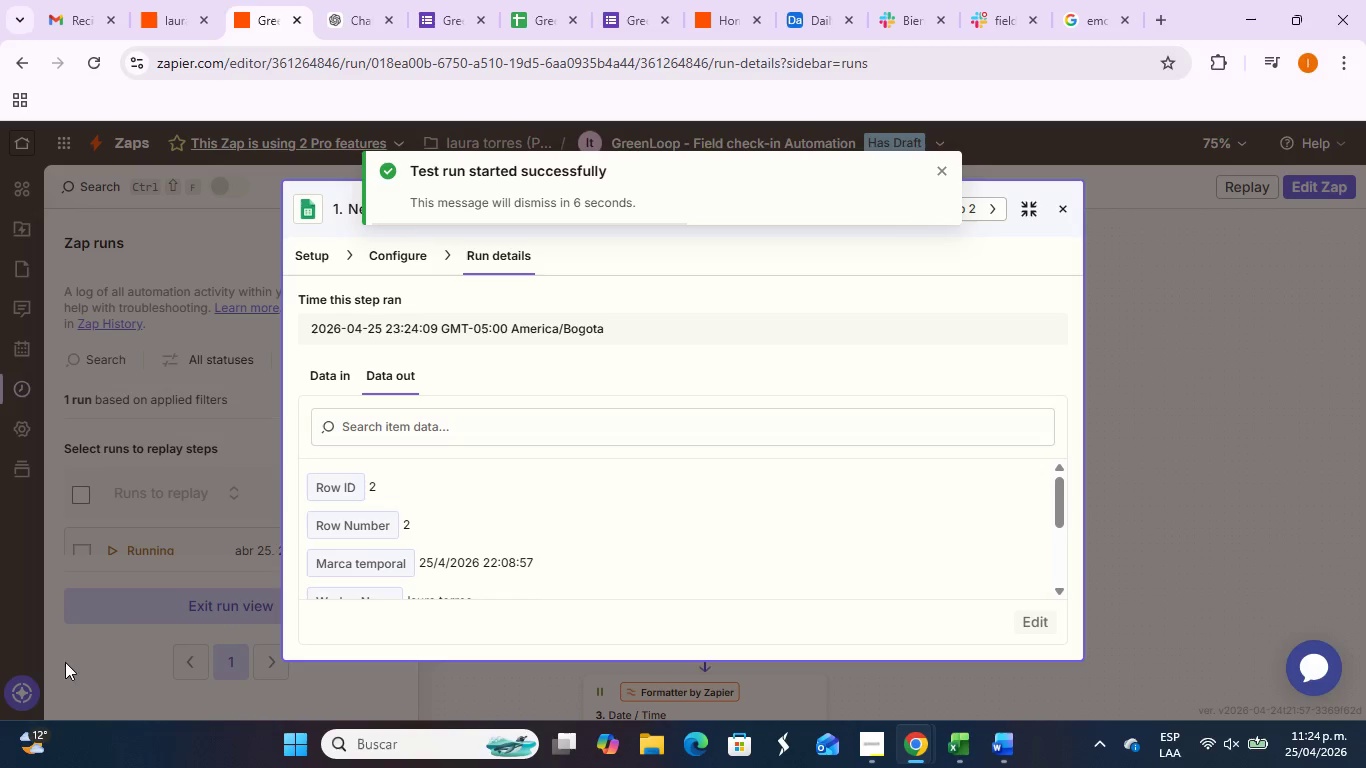 
wait(7.95)
 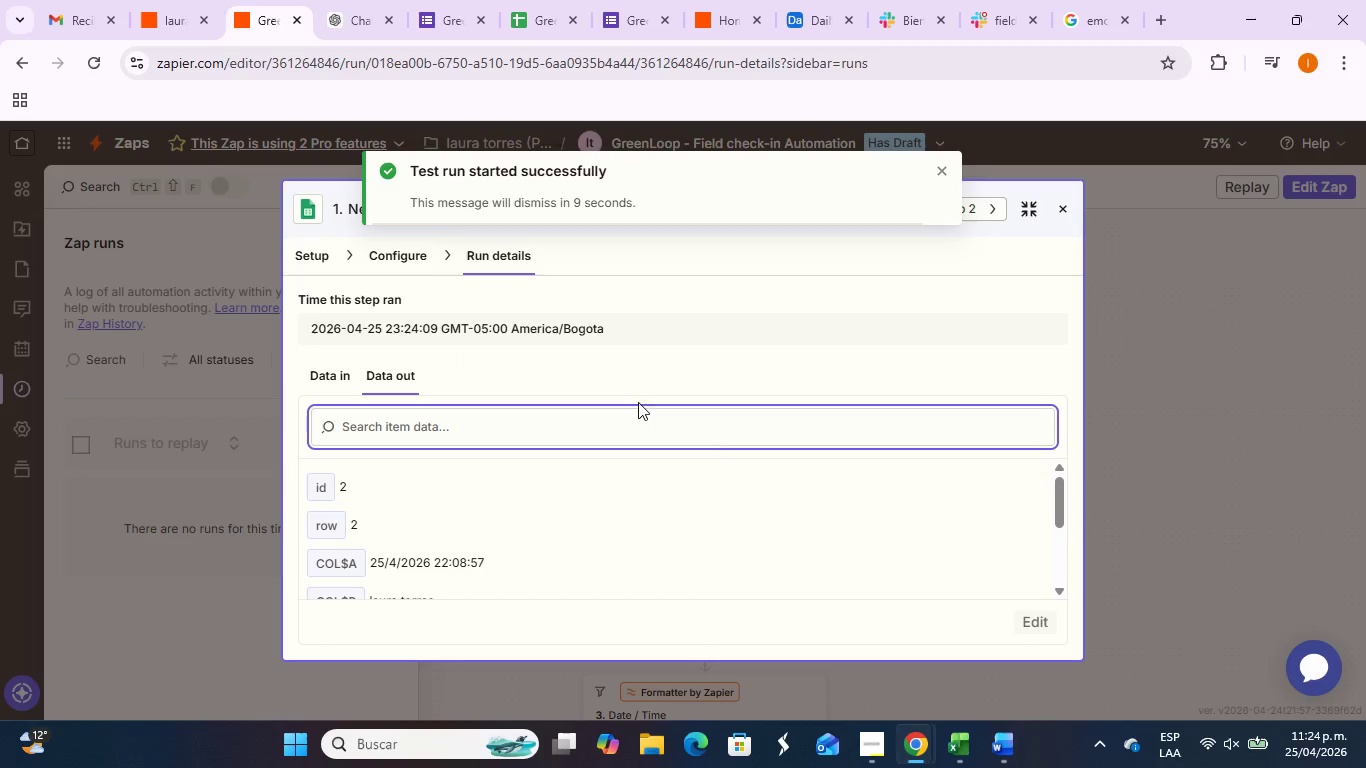 
left_click([334, 386])
 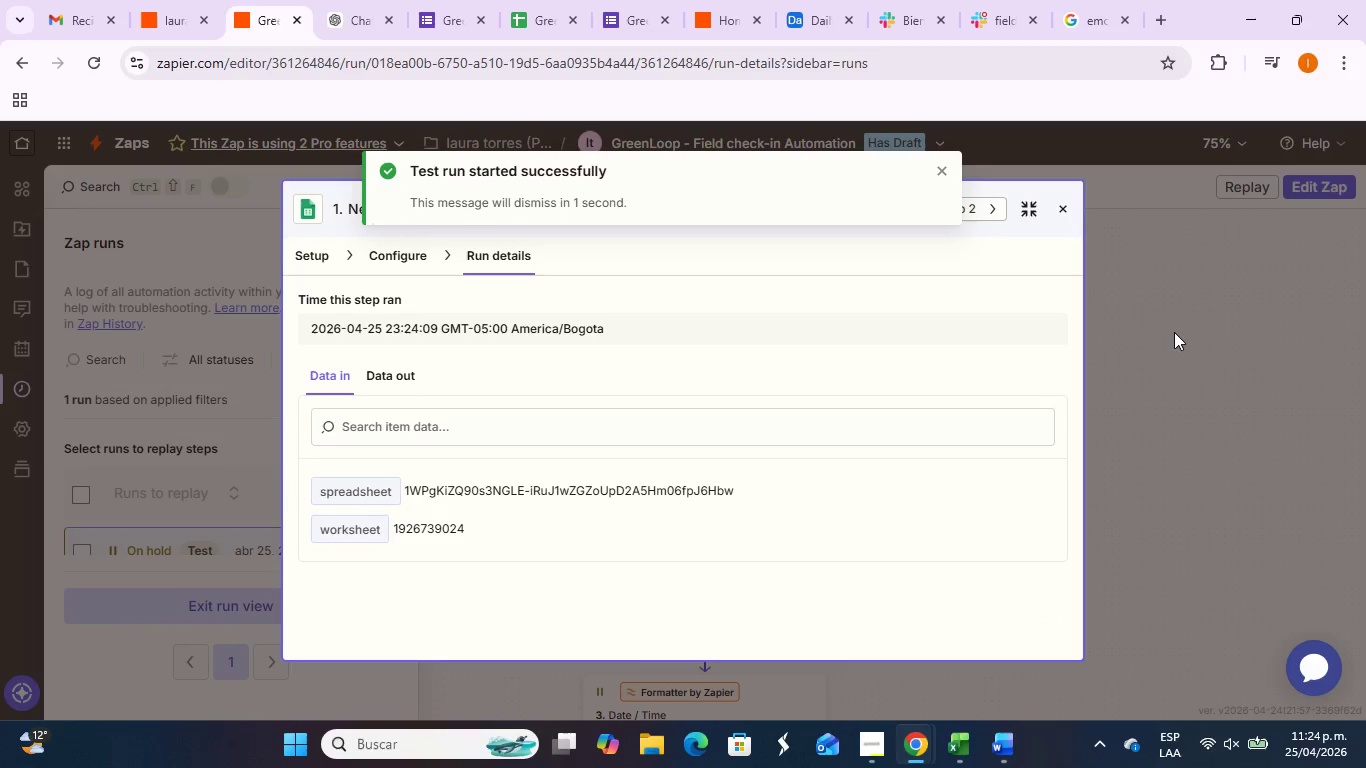 
key(PrintScreen)
 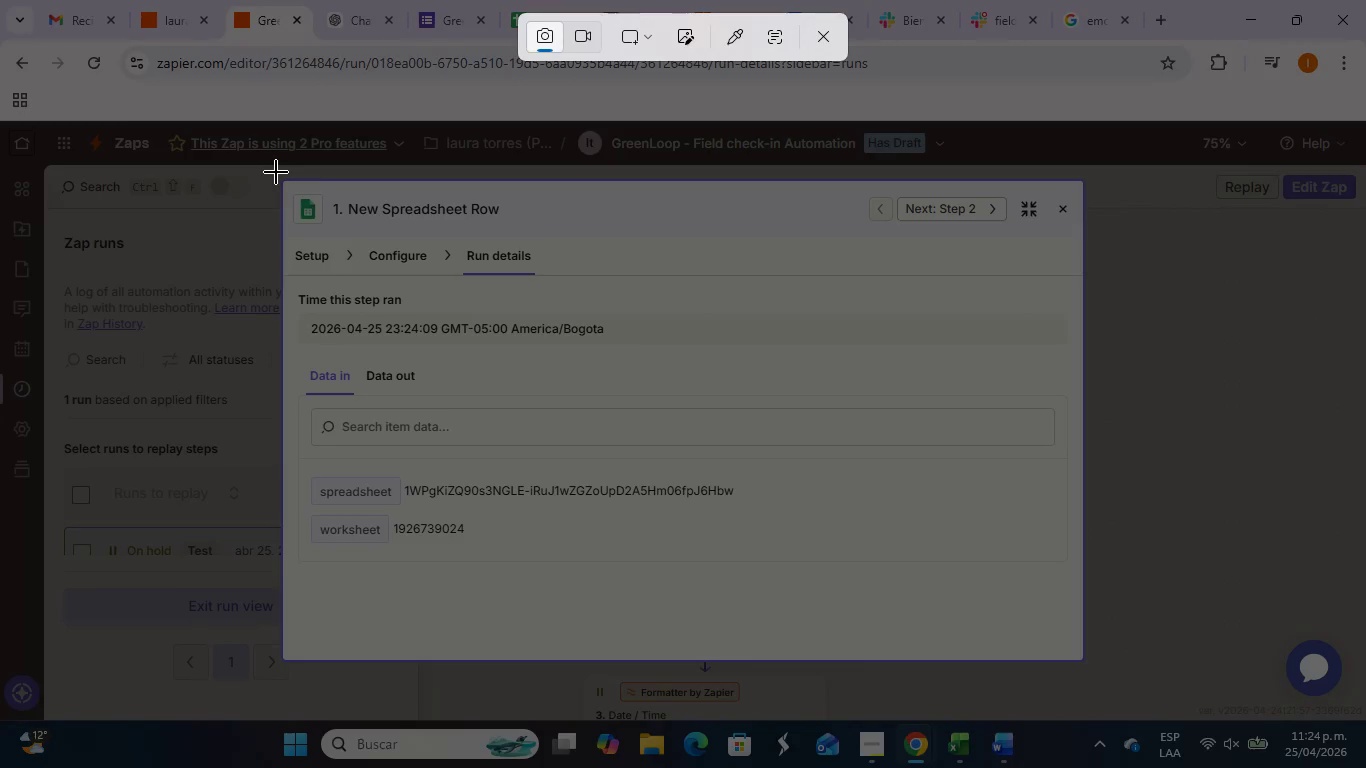 
left_click_drag(start_coordinate=[276, 172], to_coordinate=[1089, 666])
 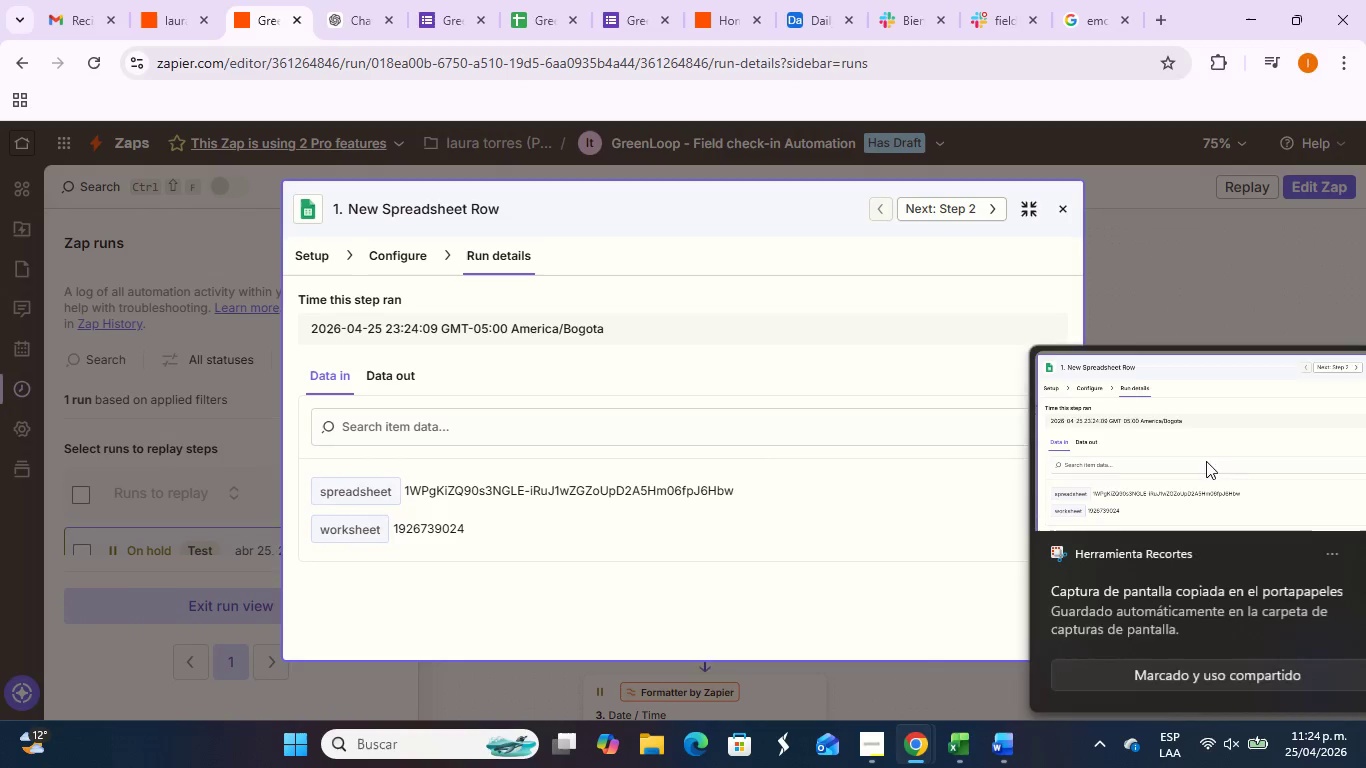 
left_click([1198, 476])
 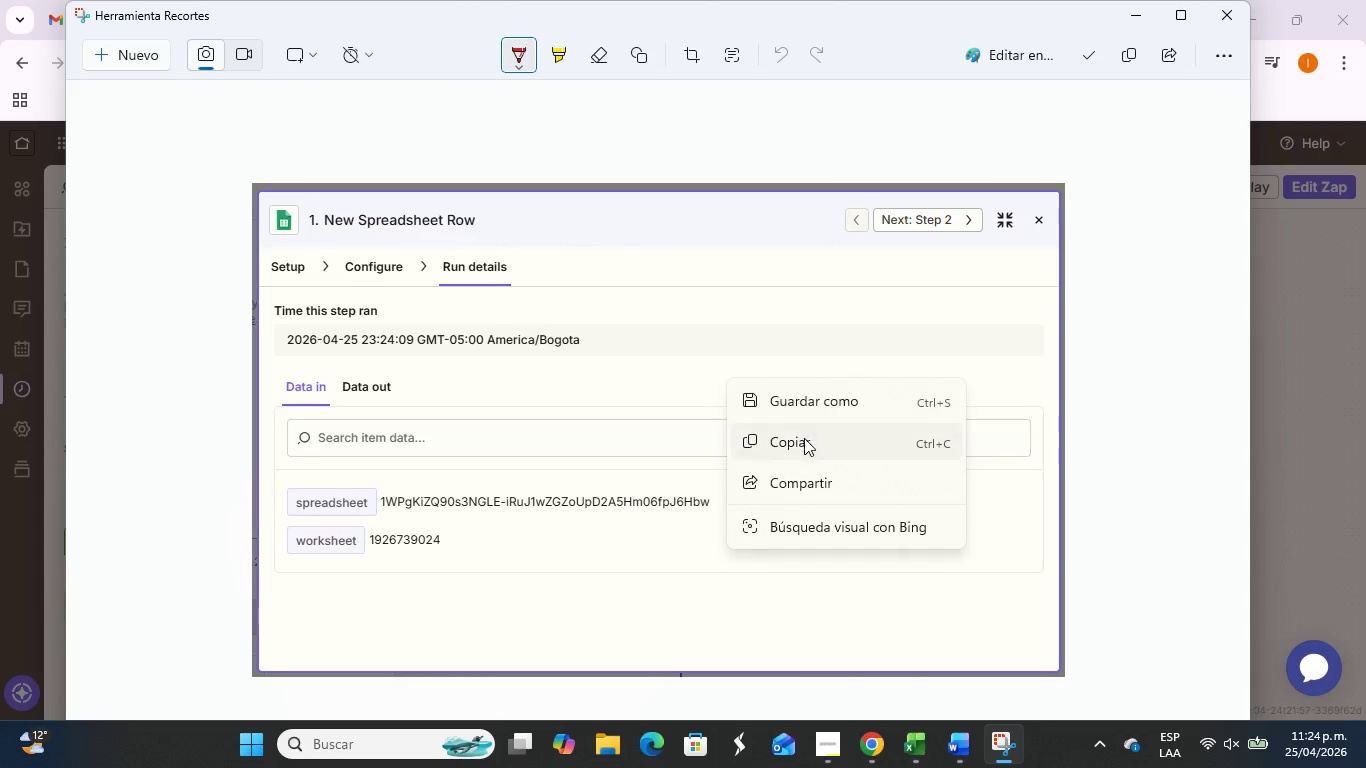 
left_click([958, 751])
 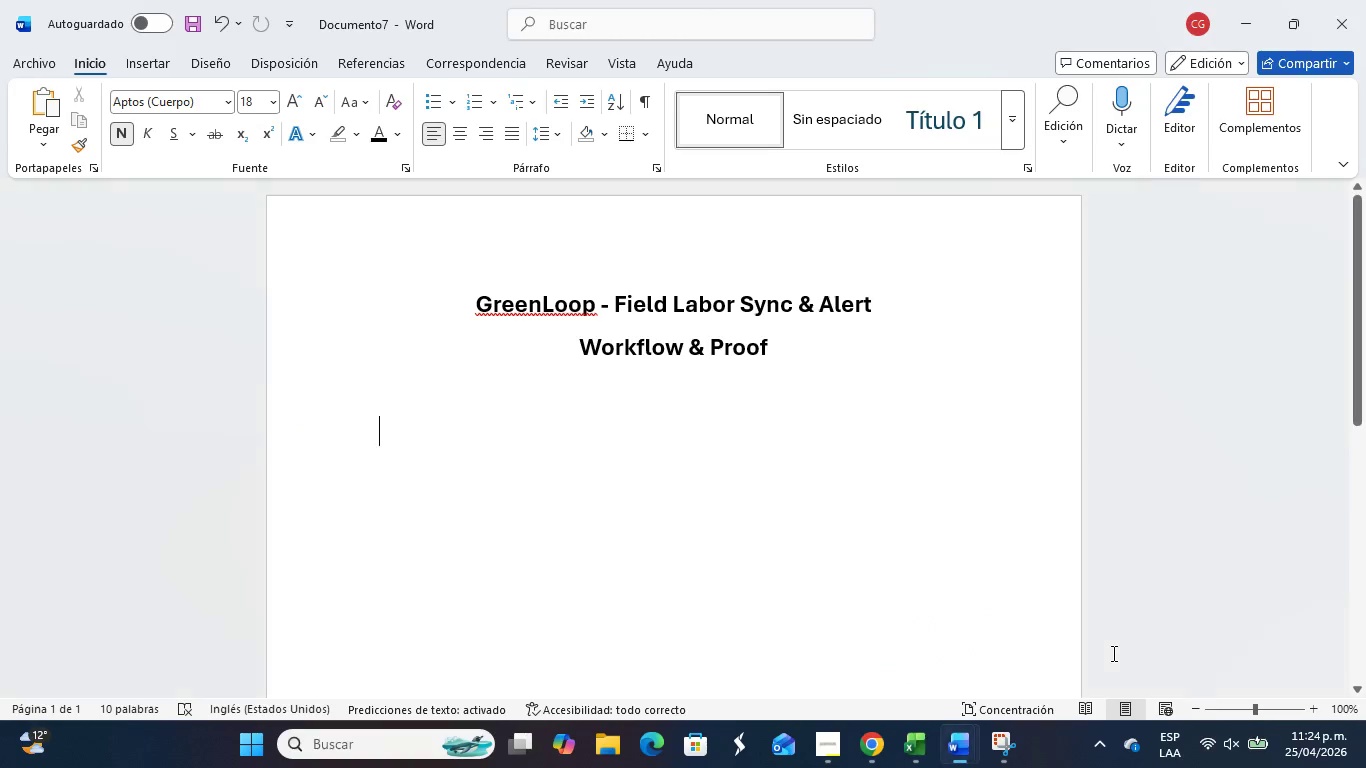 
key(Control+ControlLeft)
 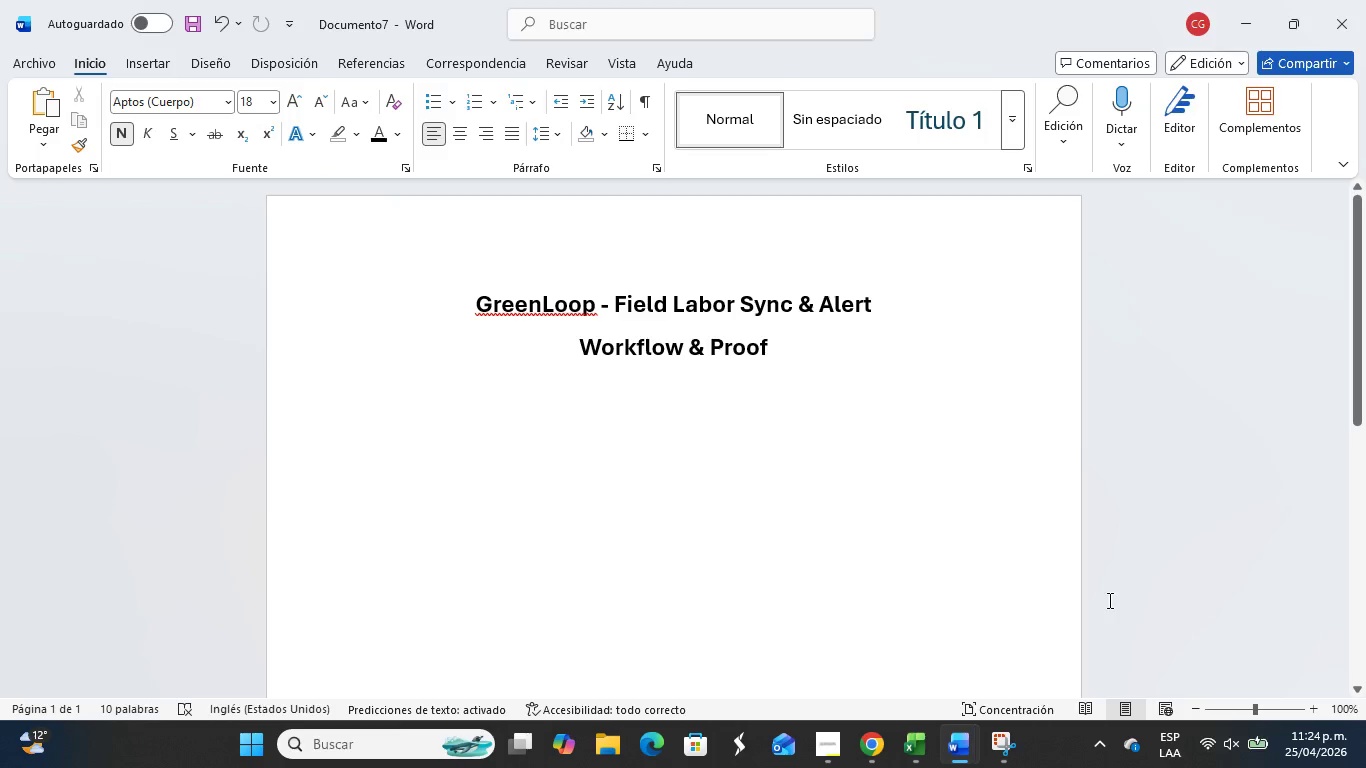 
key(Control+V)
 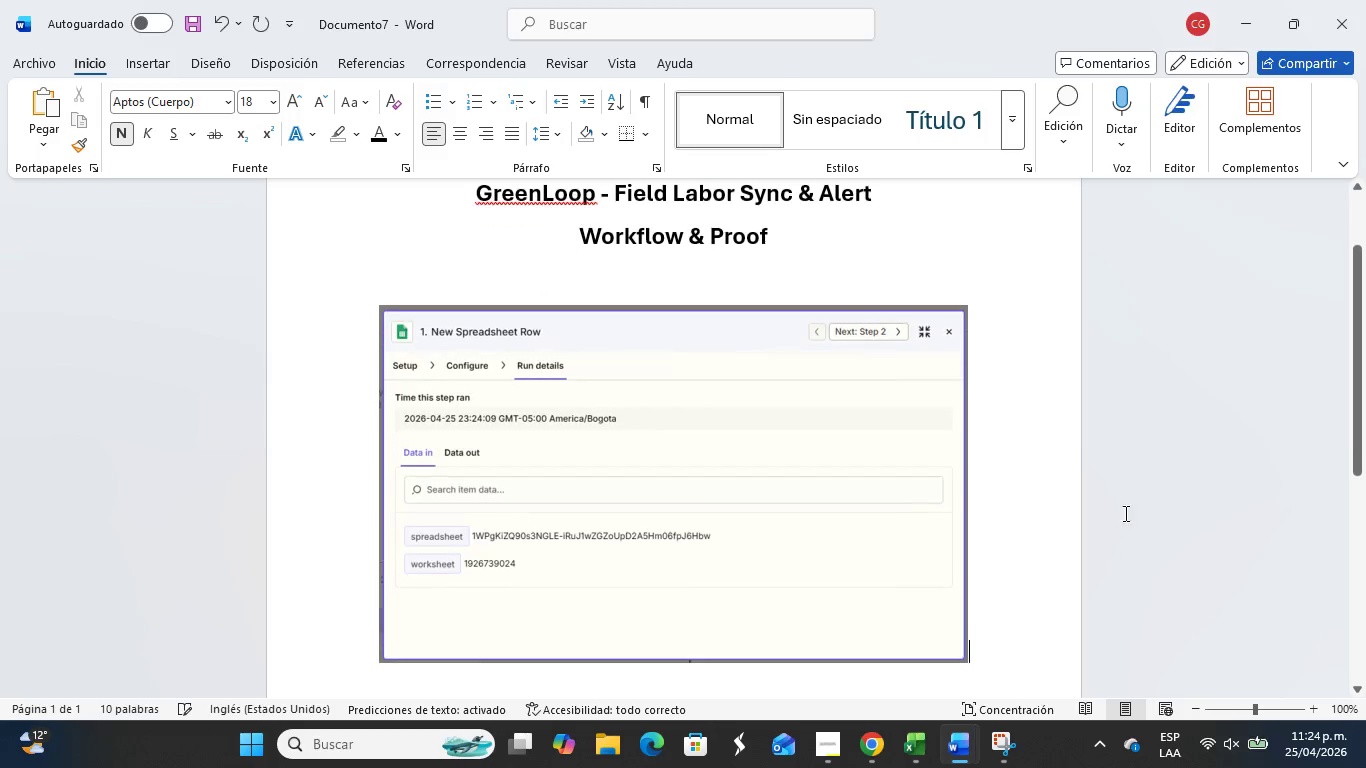 
key(Control+Enter)
 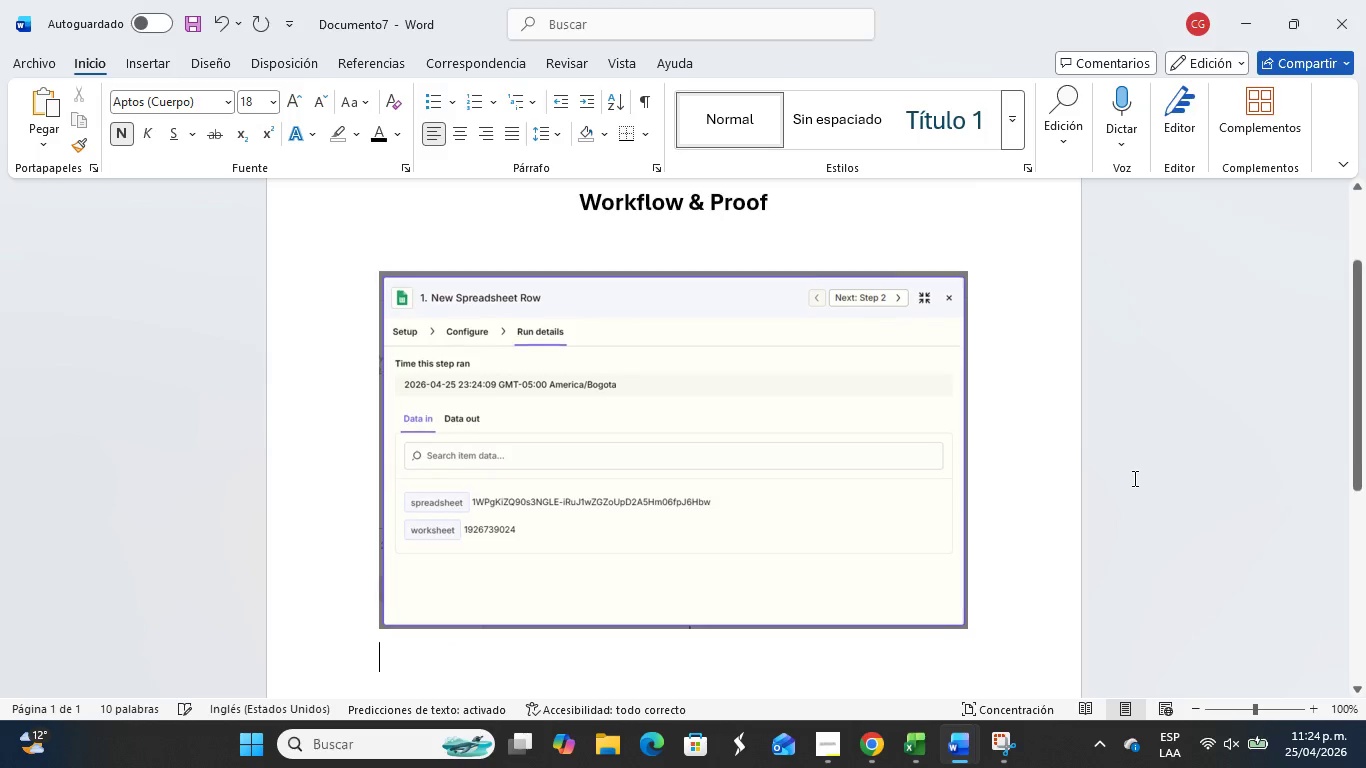 
key(Enter)
 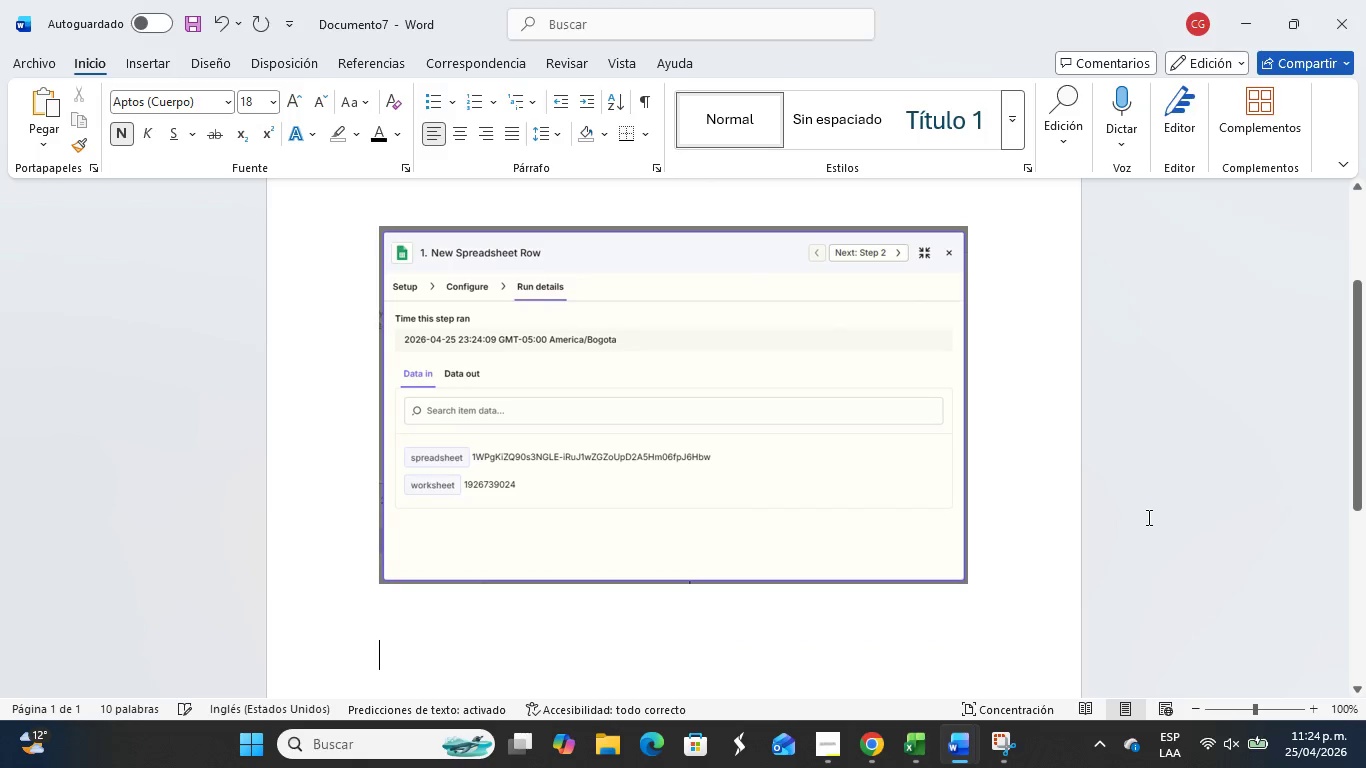 
key(Alt+Tab)
 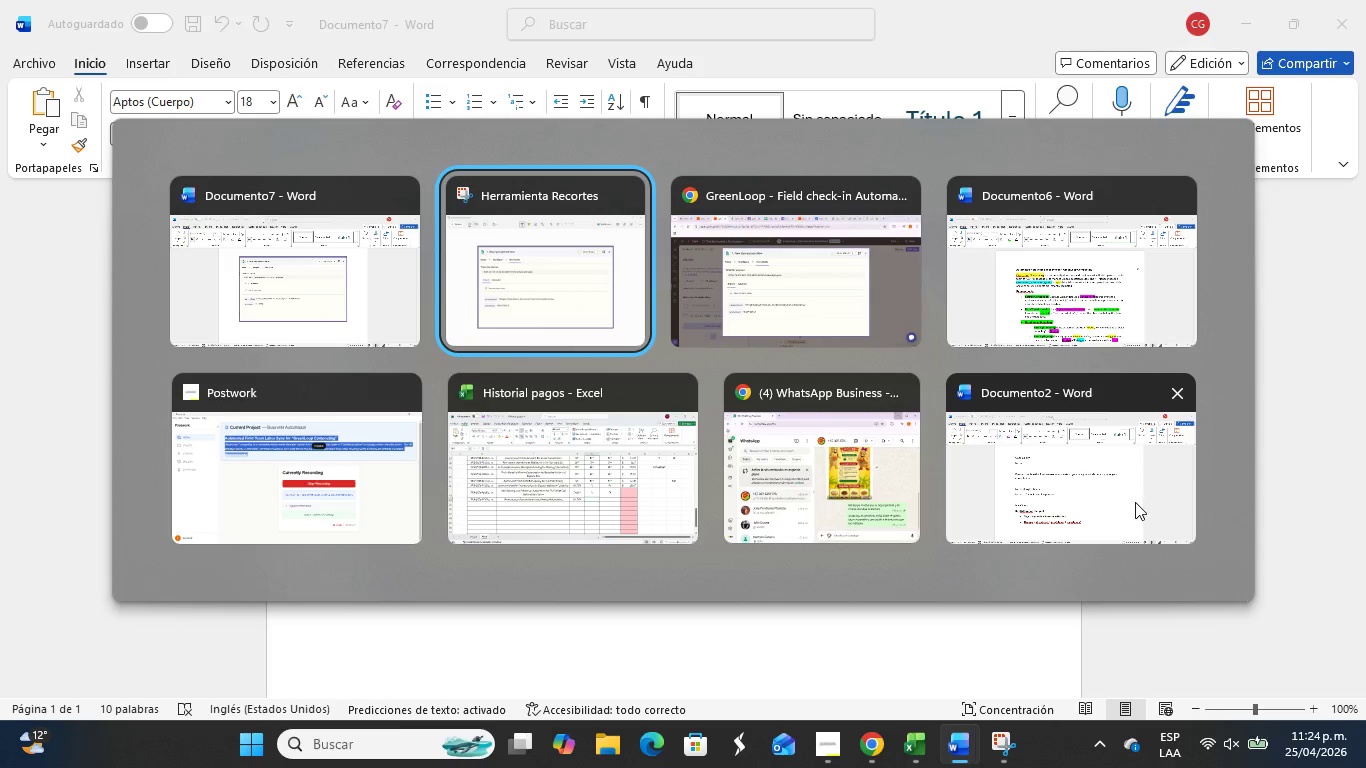 
key(Alt+Tab)
 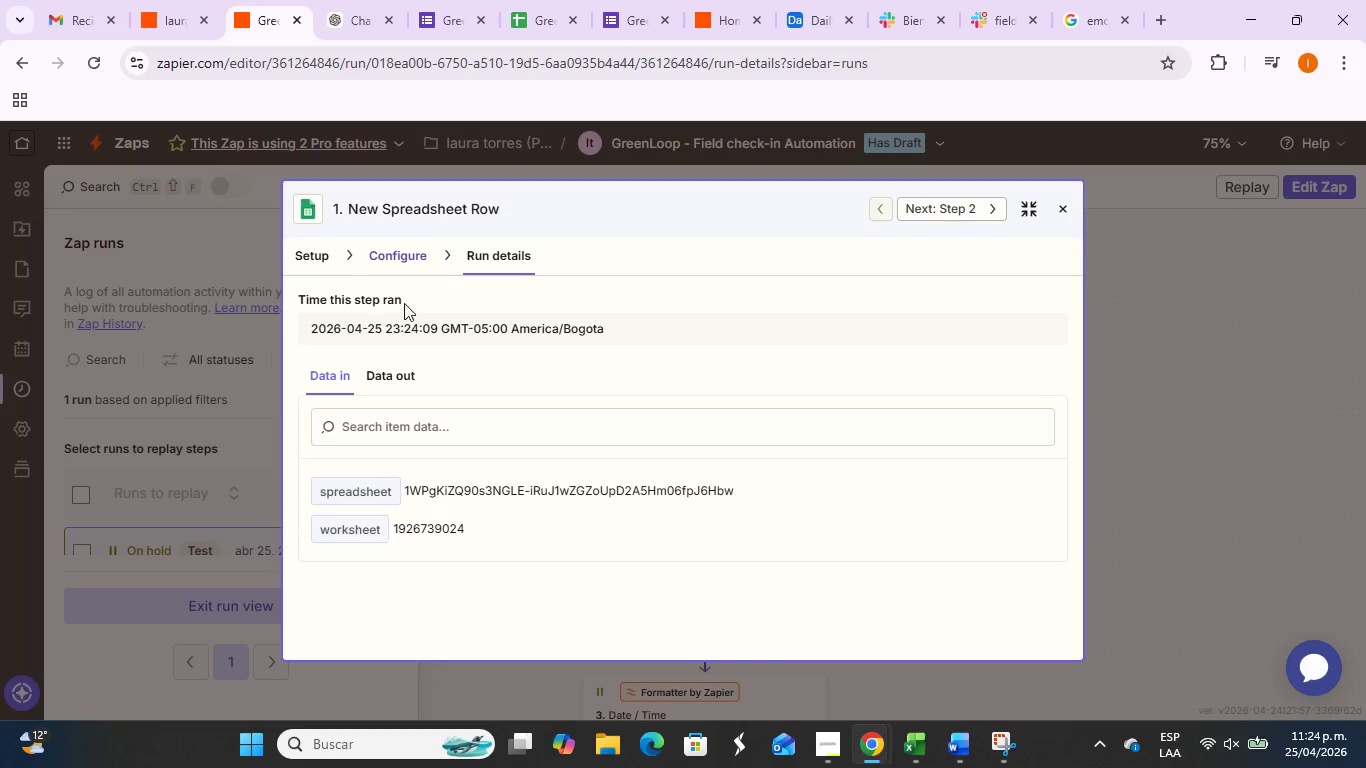 
left_click([387, 371])
 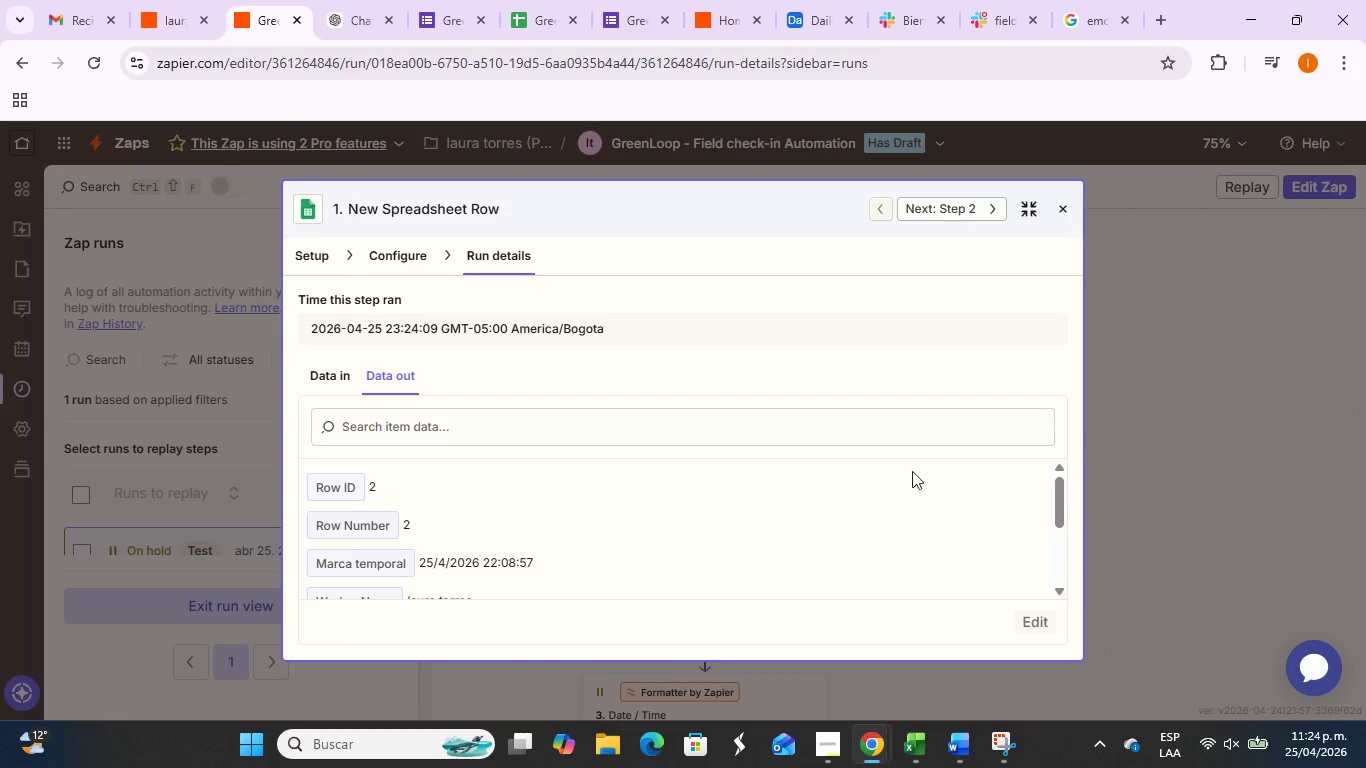 
scroll: coordinate [918, 495], scroll_direction: down, amount: 1.0
 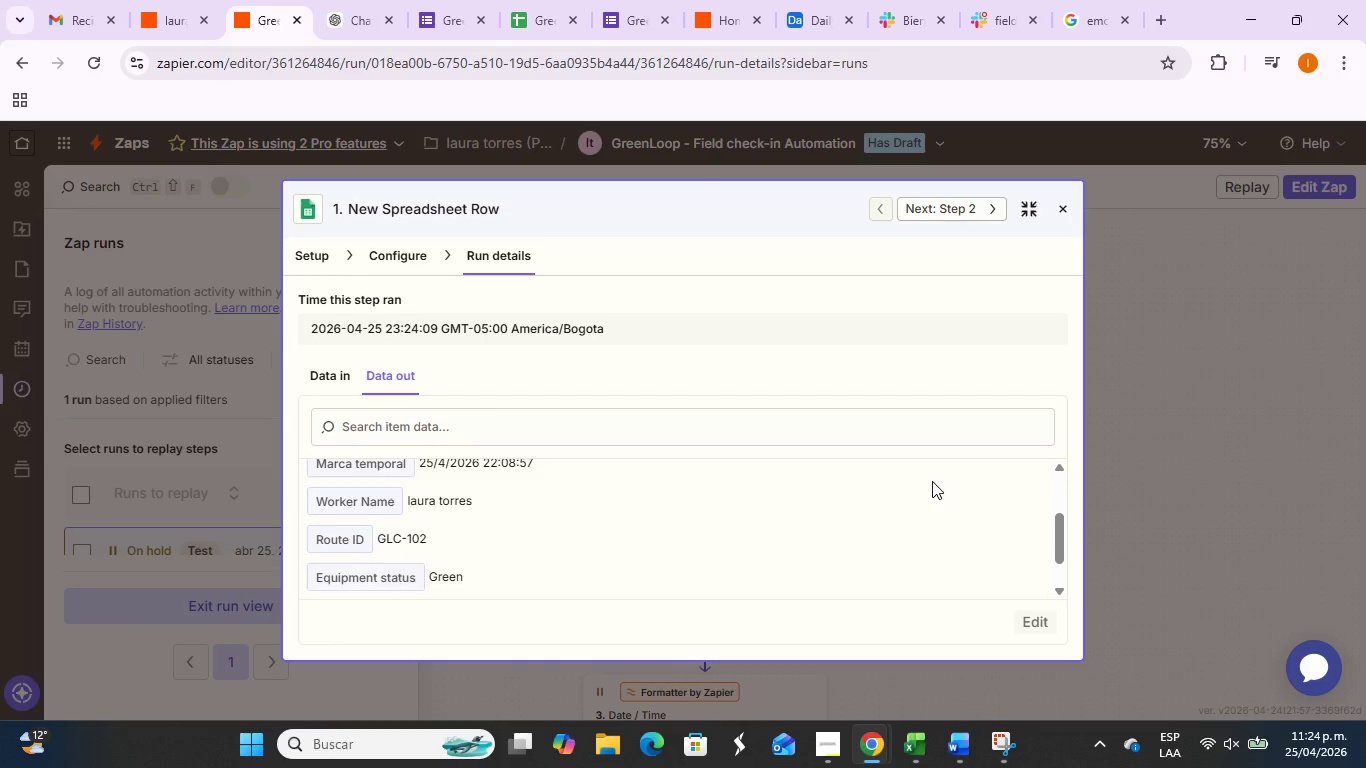 
scroll: coordinate [932, 481], scroll_direction: up, amount: 1.0
 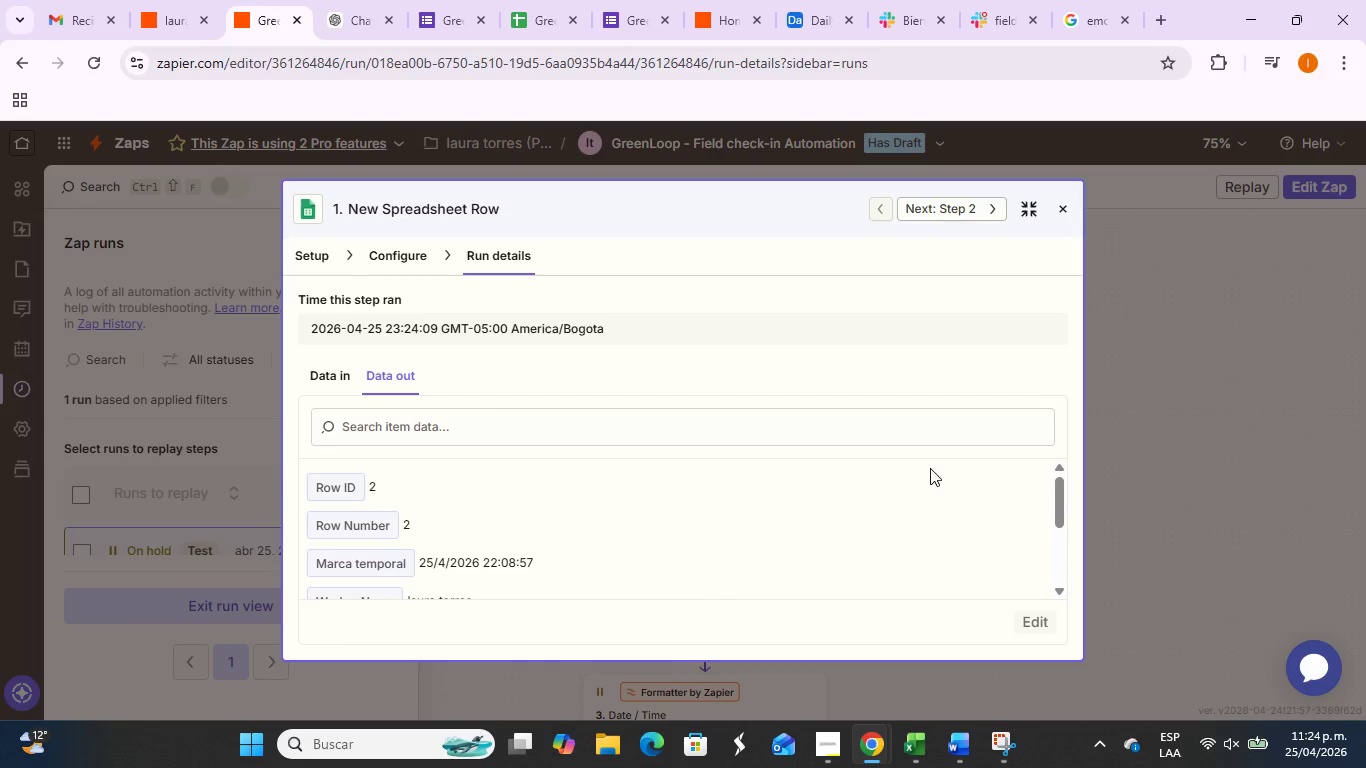 
key(PrintScreen)
 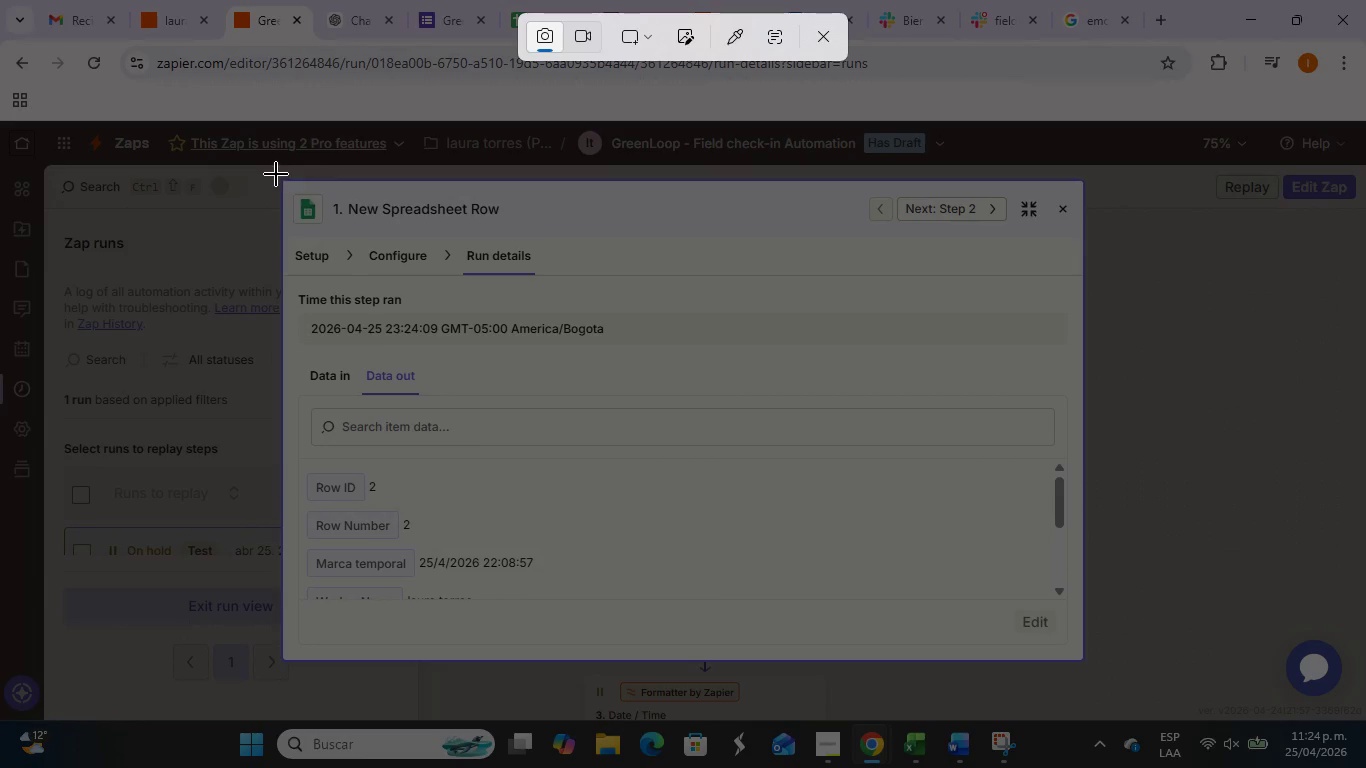 
left_click_drag(start_coordinate=[277, 173], to_coordinate=[1089, 666])
 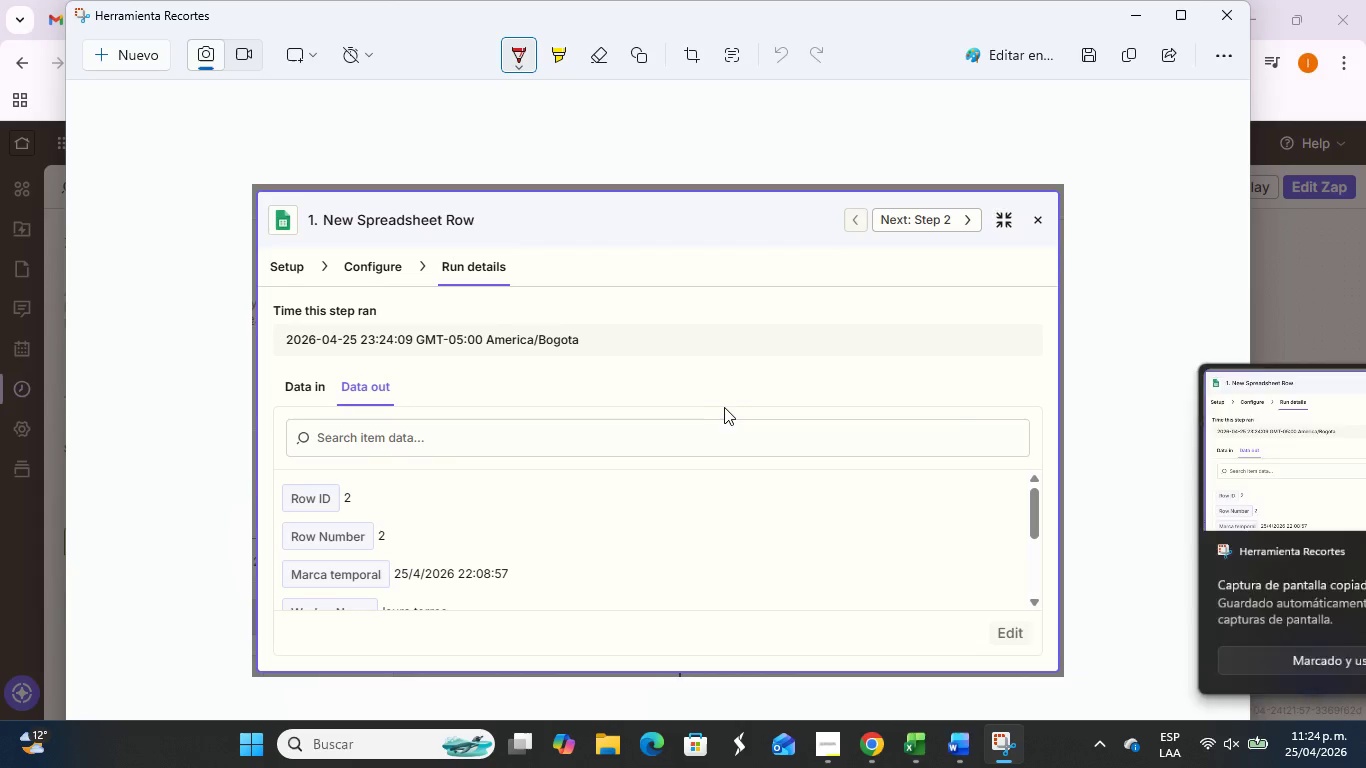 
left_click([775, 465])
 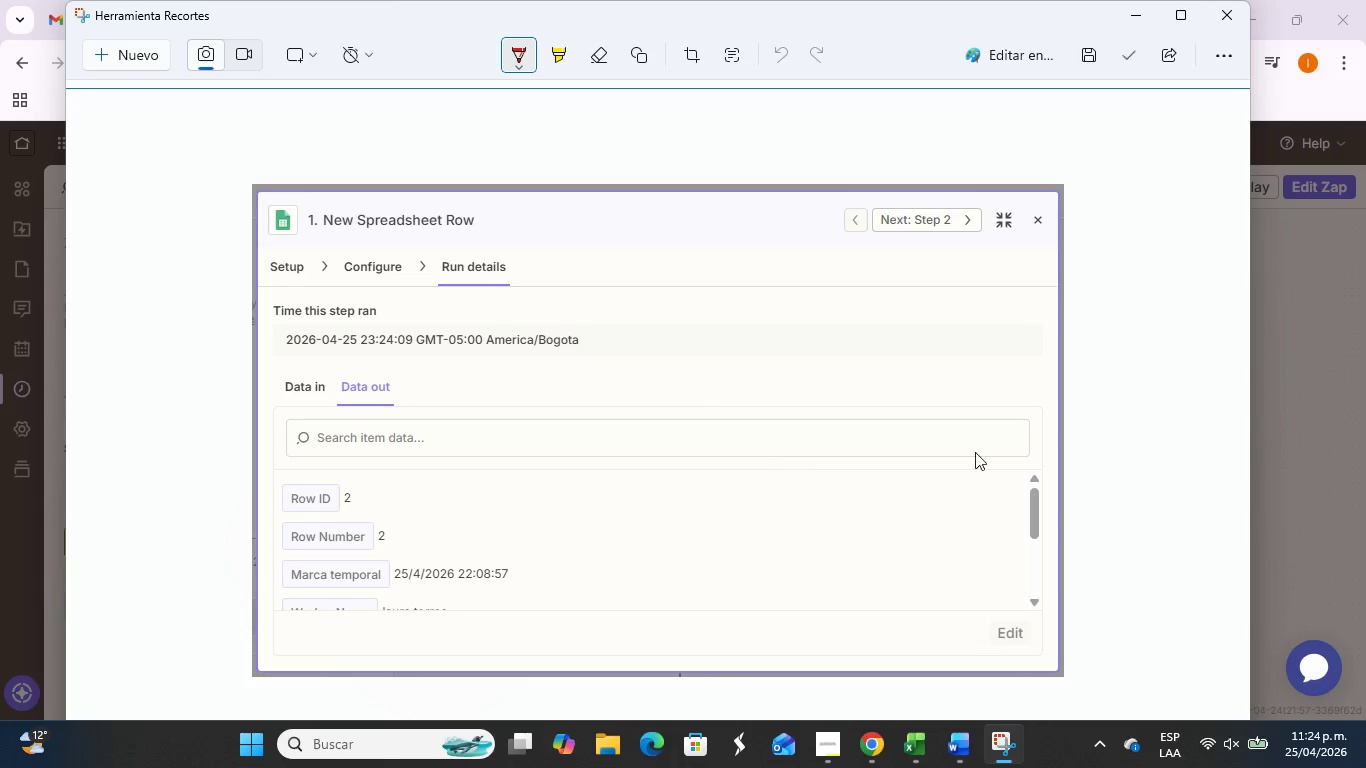 
key(Alt+Tab)
 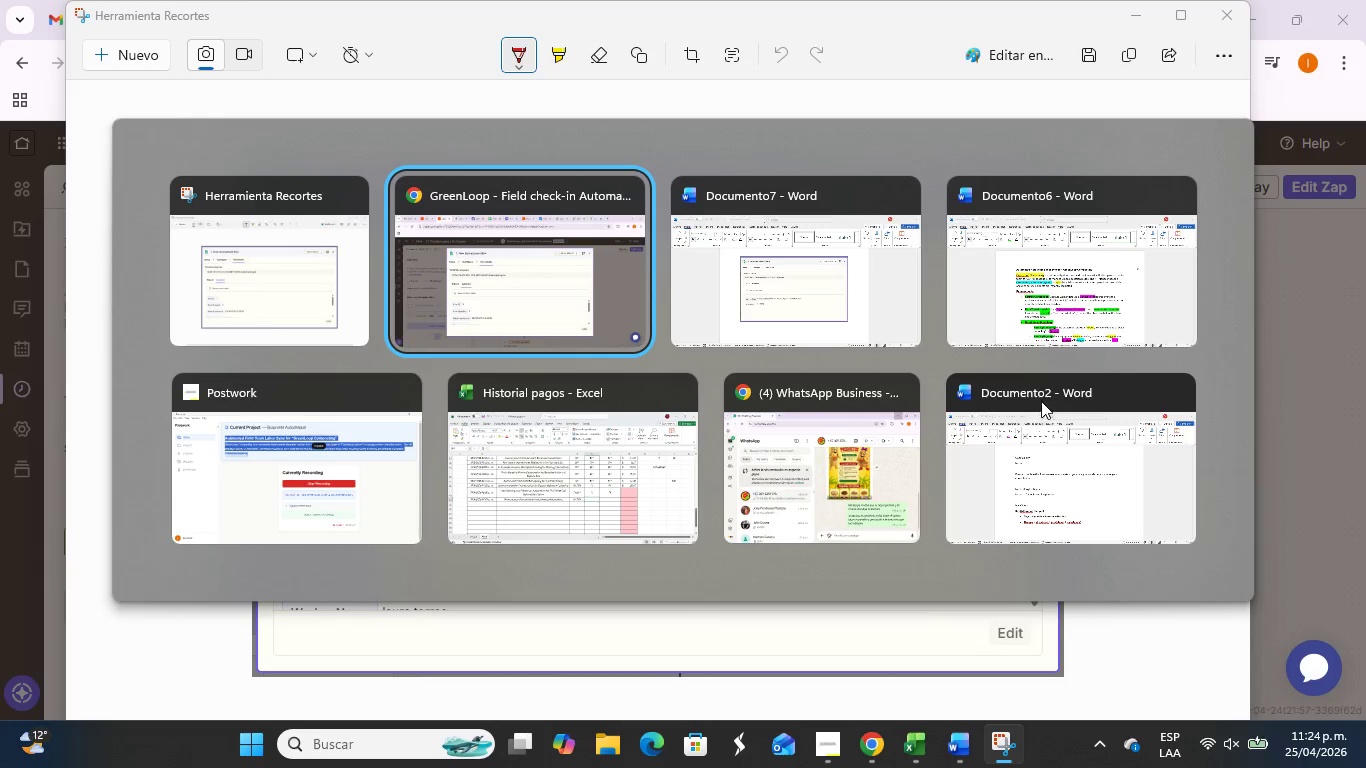 
key(Alt+Tab)
 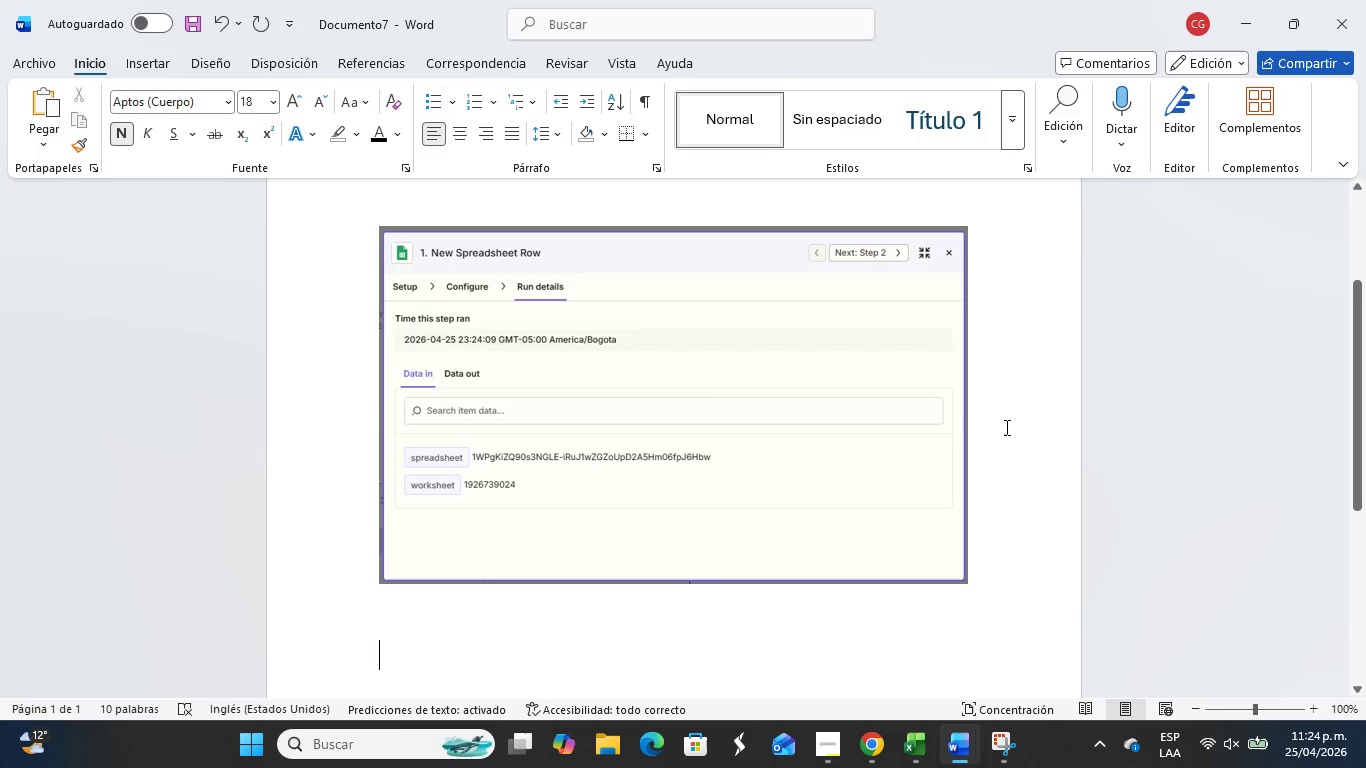 
key(Control+V)
 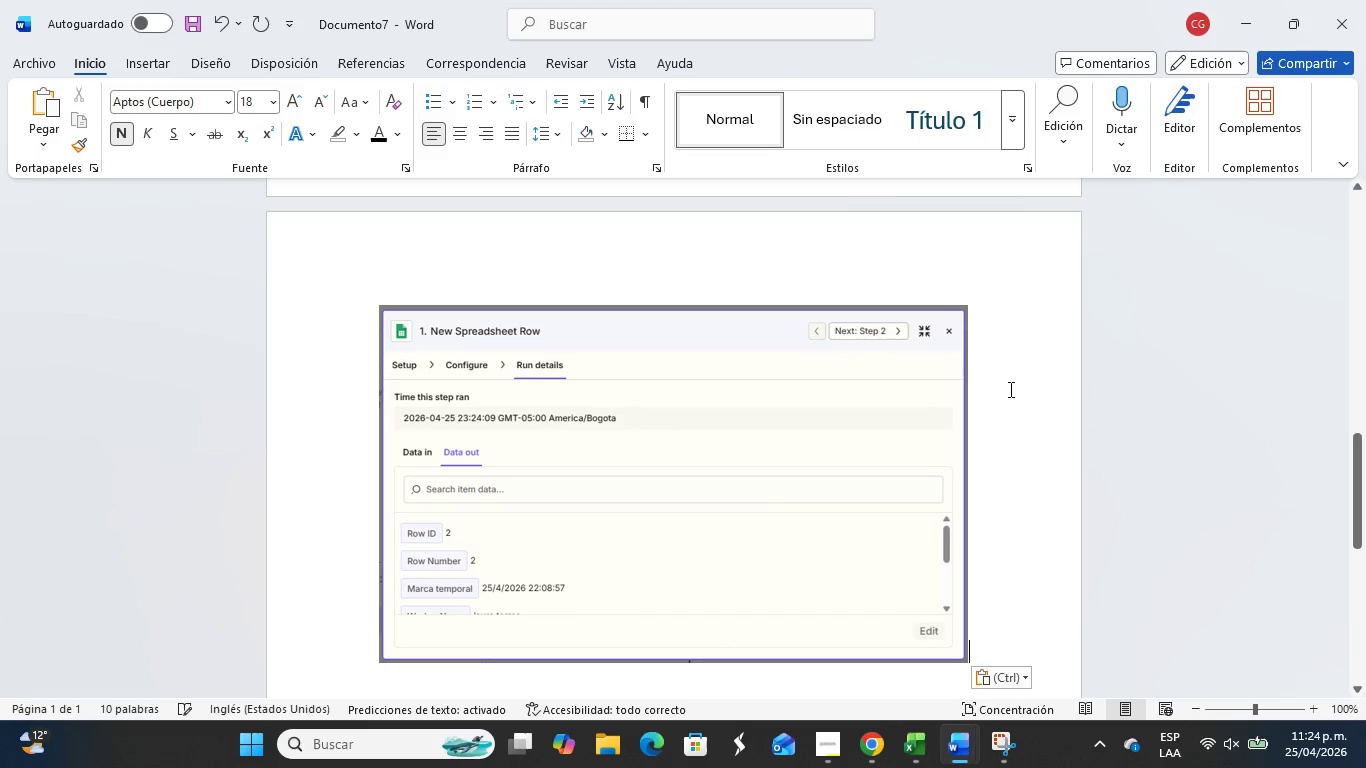 
key(Enter)
 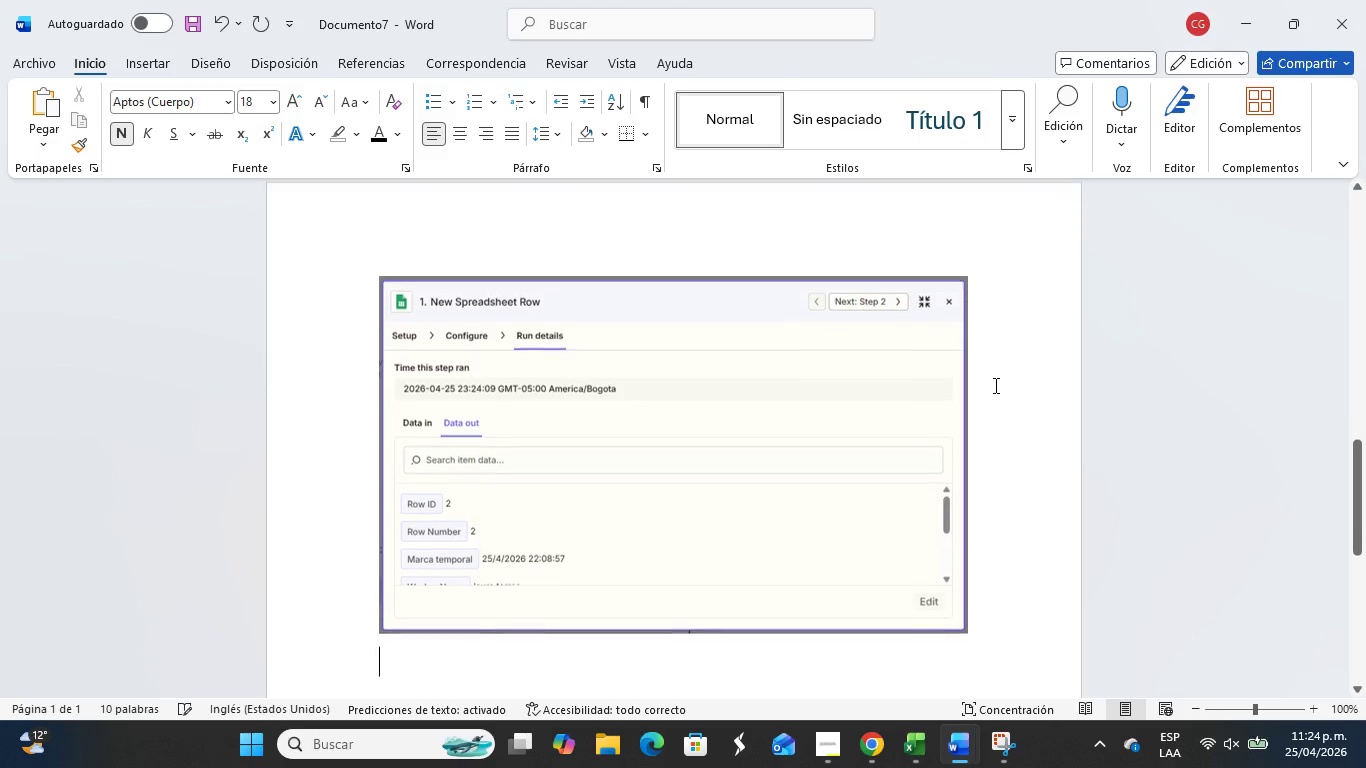 
key(Enter)
 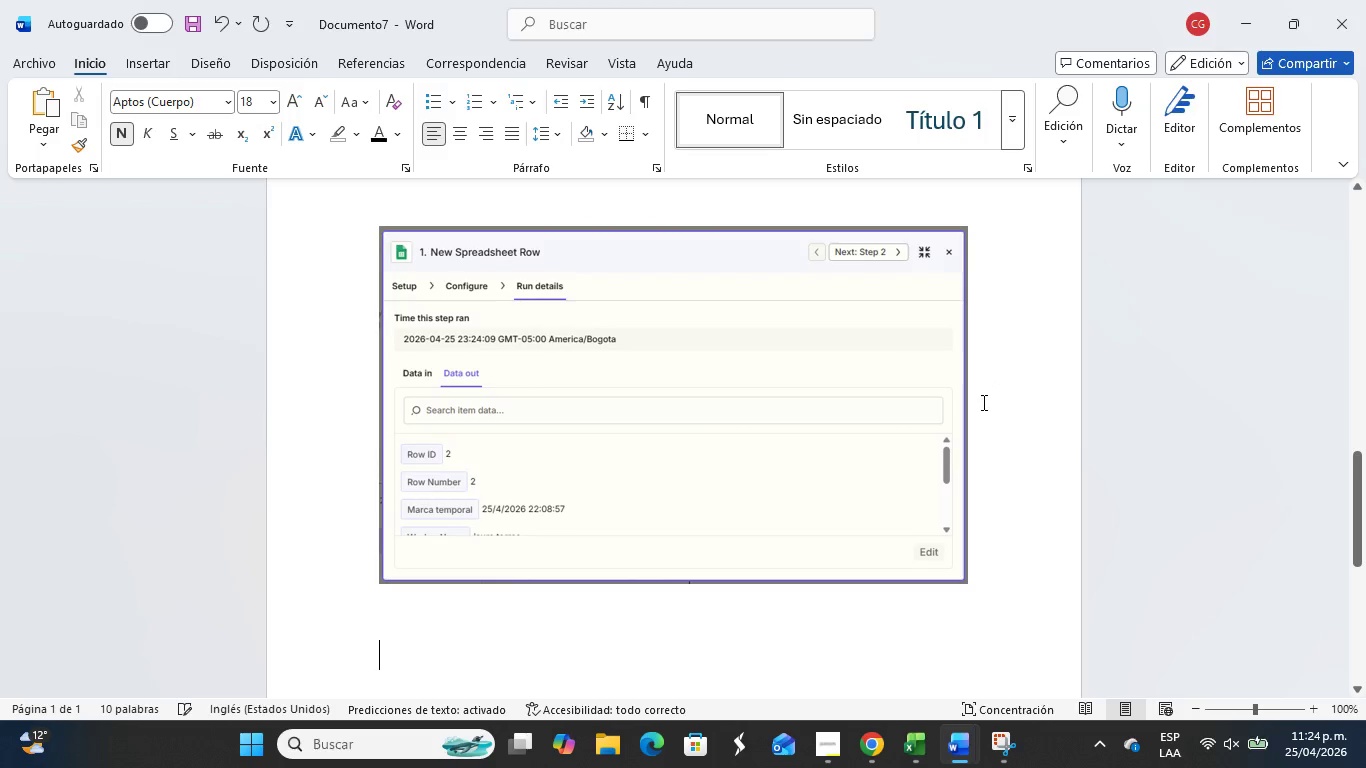 
left_click([880, 531])
 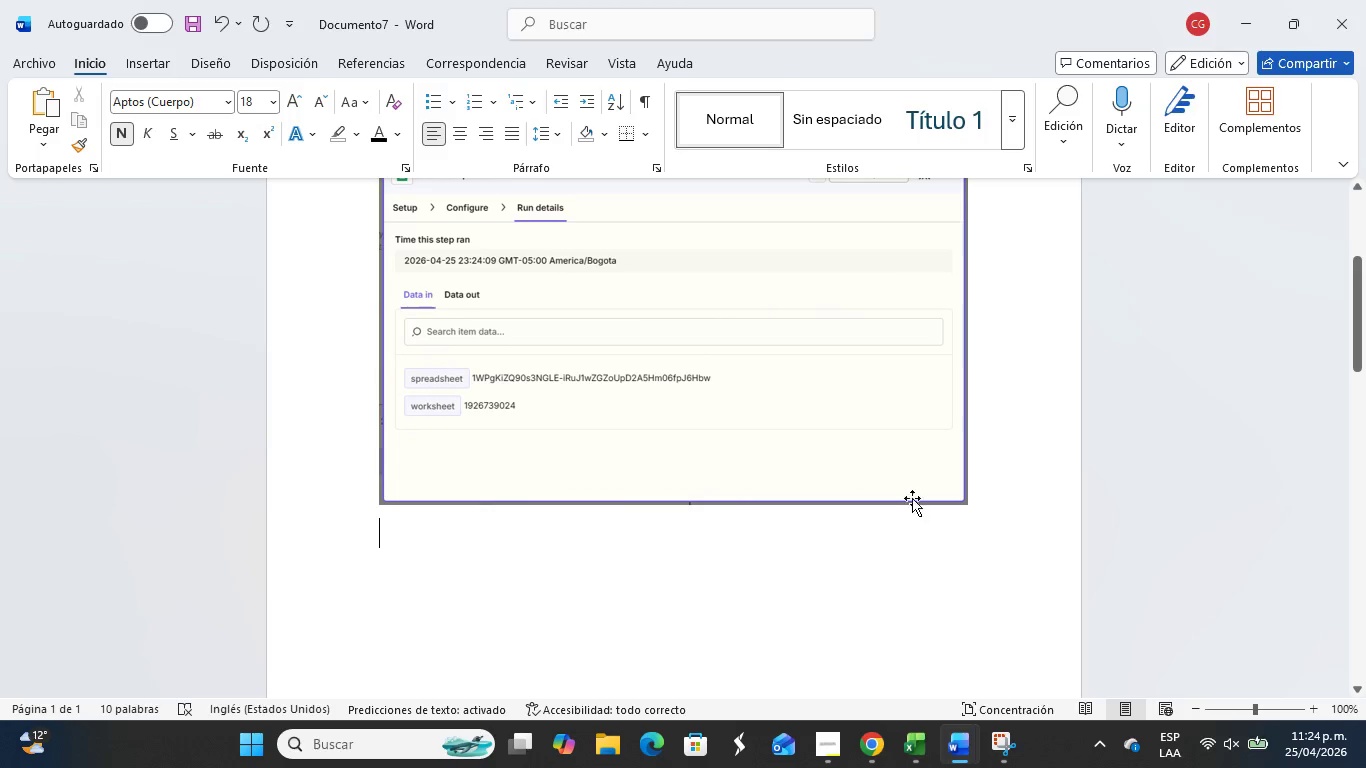 
scroll: coordinate [958, 383], scroll_direction: up, amount: 18.0
 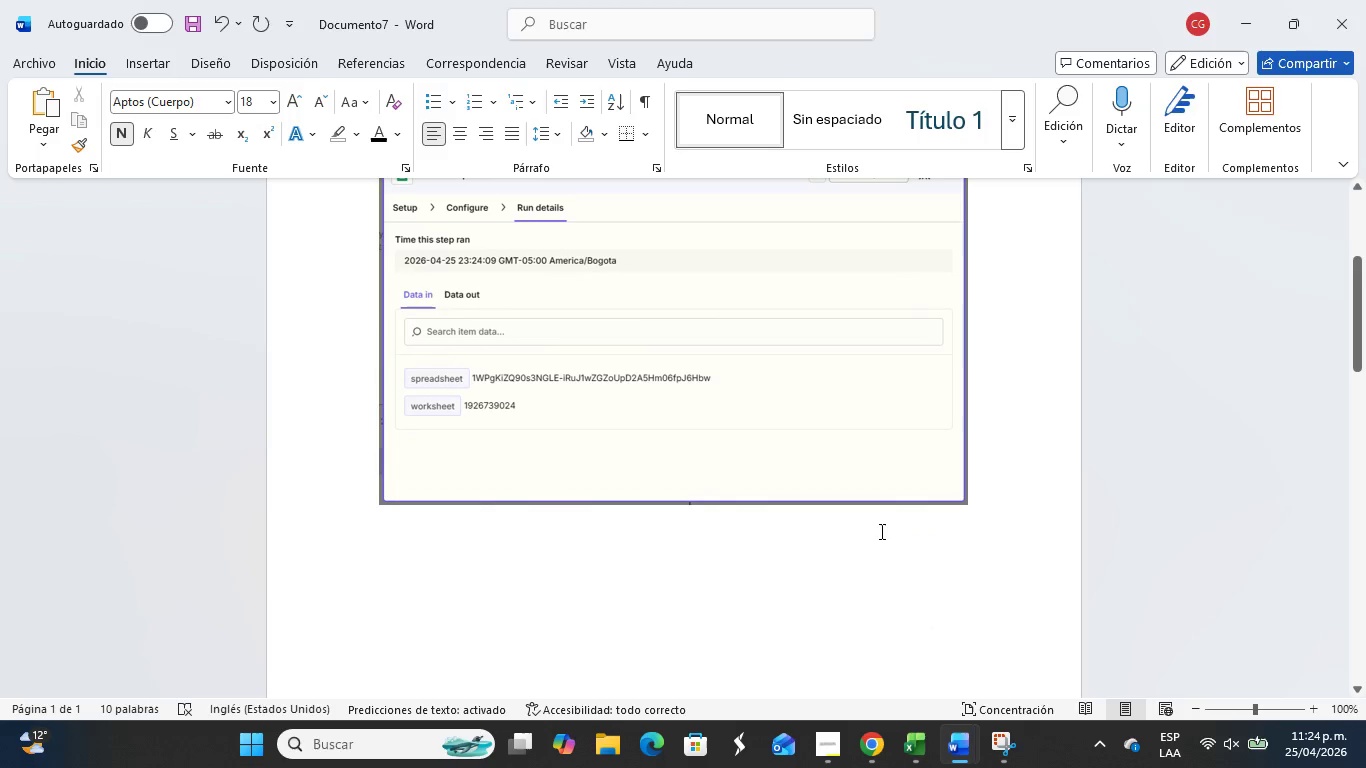 
key(Delete)
 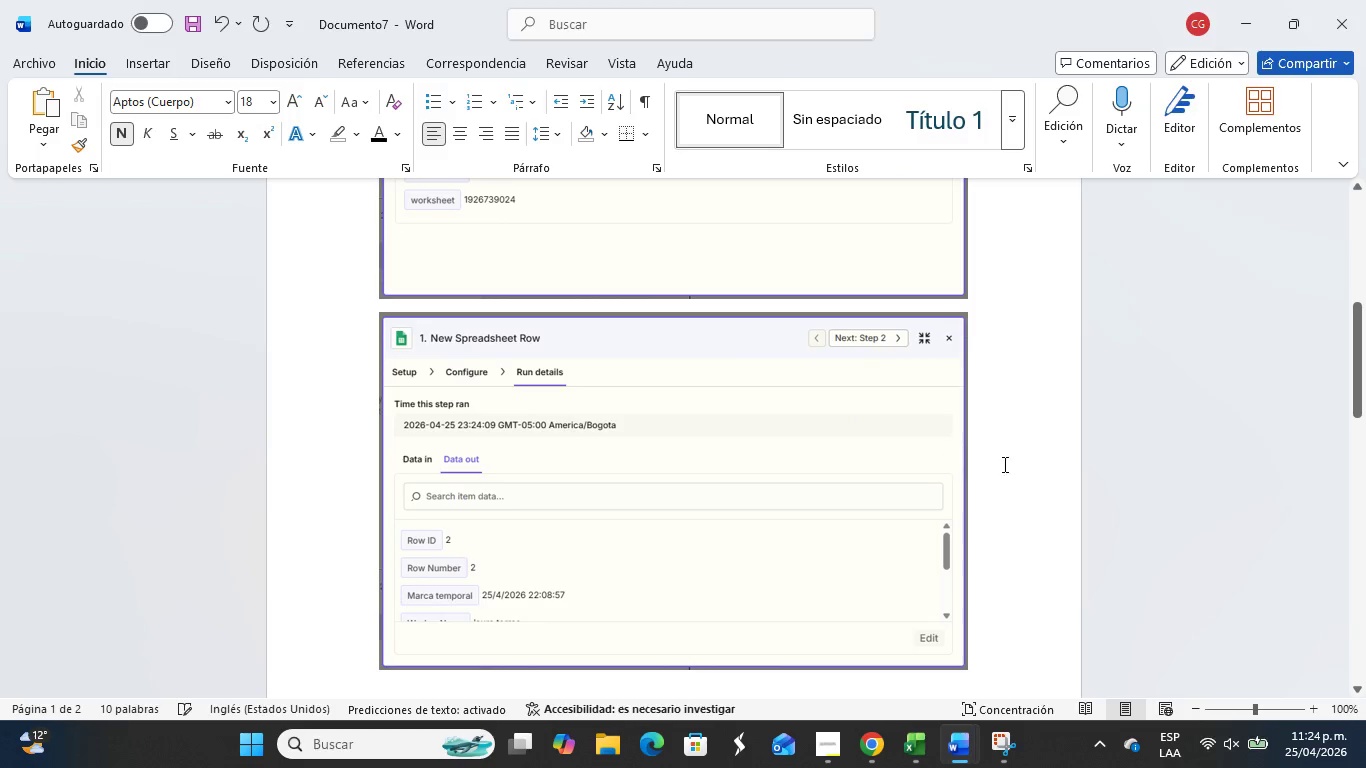 
scroll: coordinate [1034, 509], scroll_direction: down, amount: 4.0
 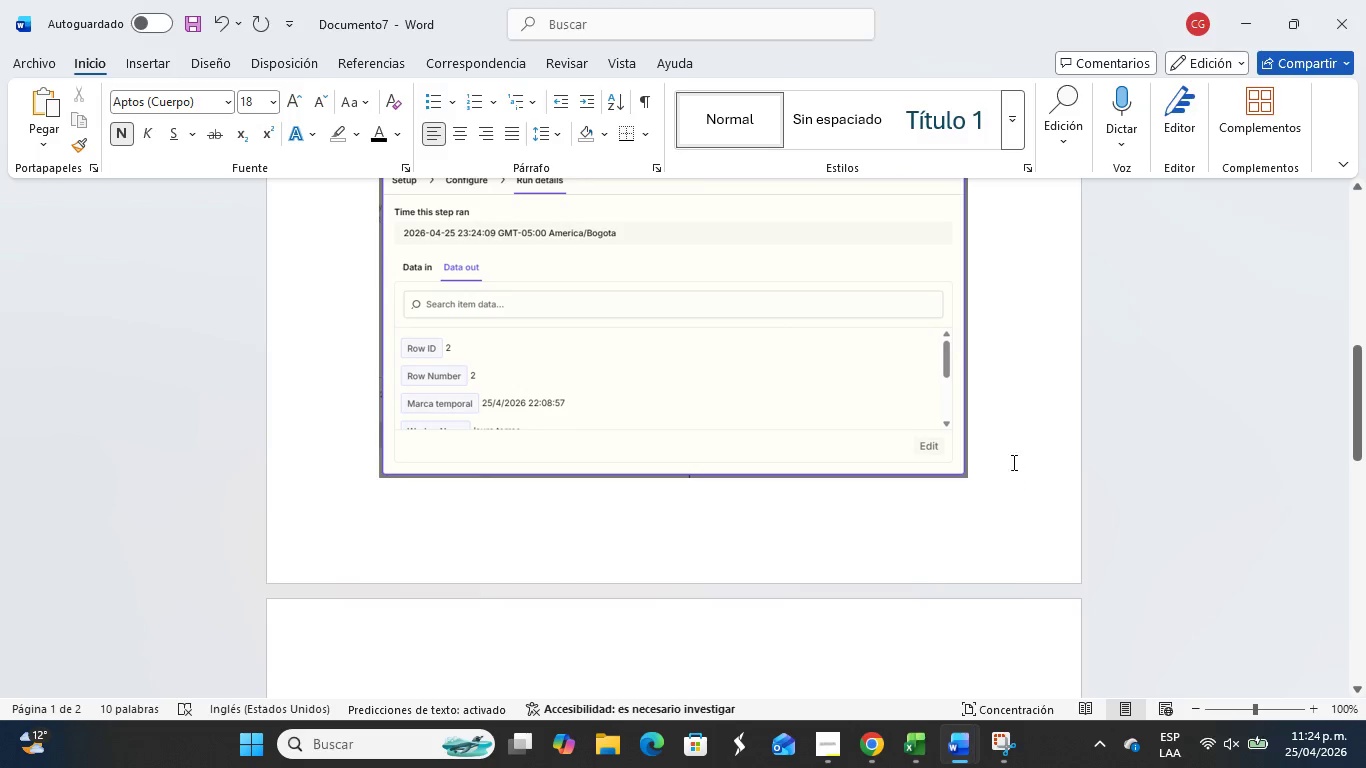 
key(Enter)
 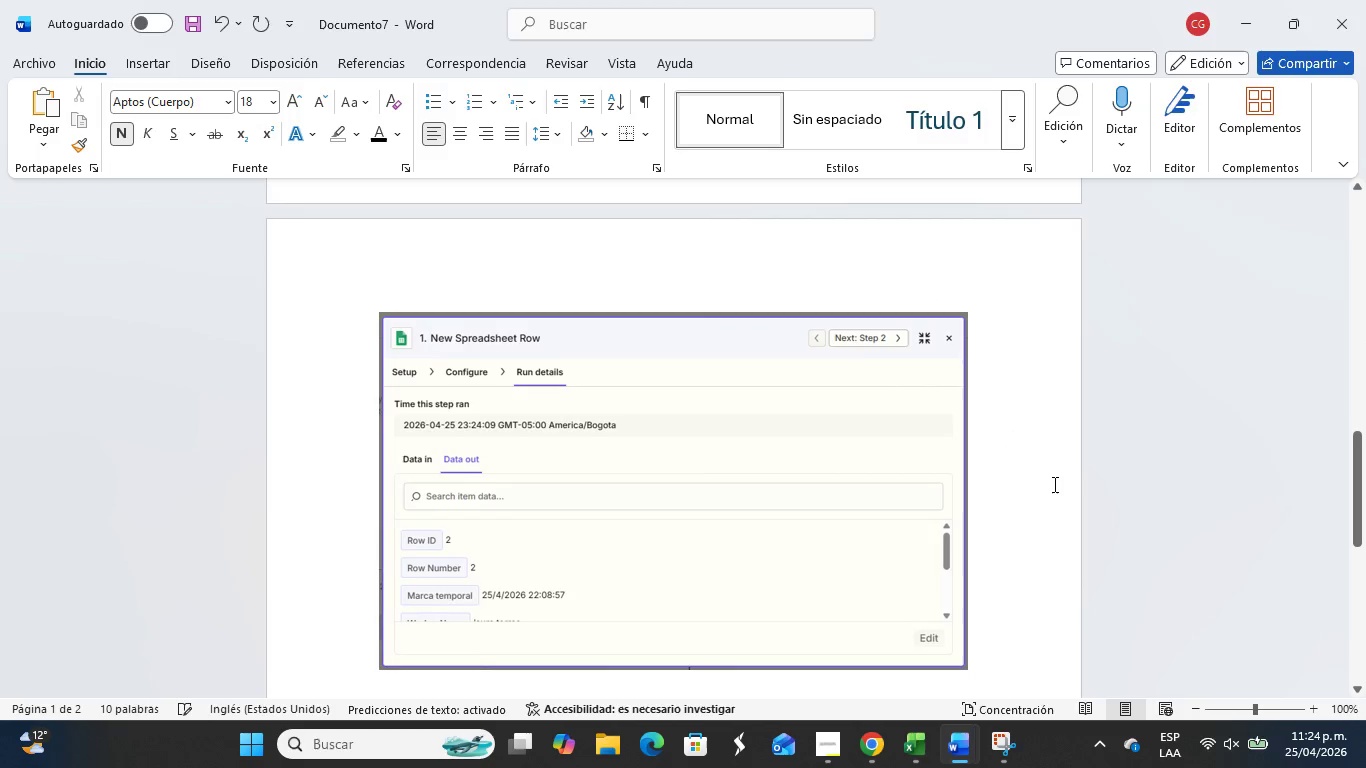 
scroll: coordinate [1043, 468], scroll_direction: up, amount: 4.0
 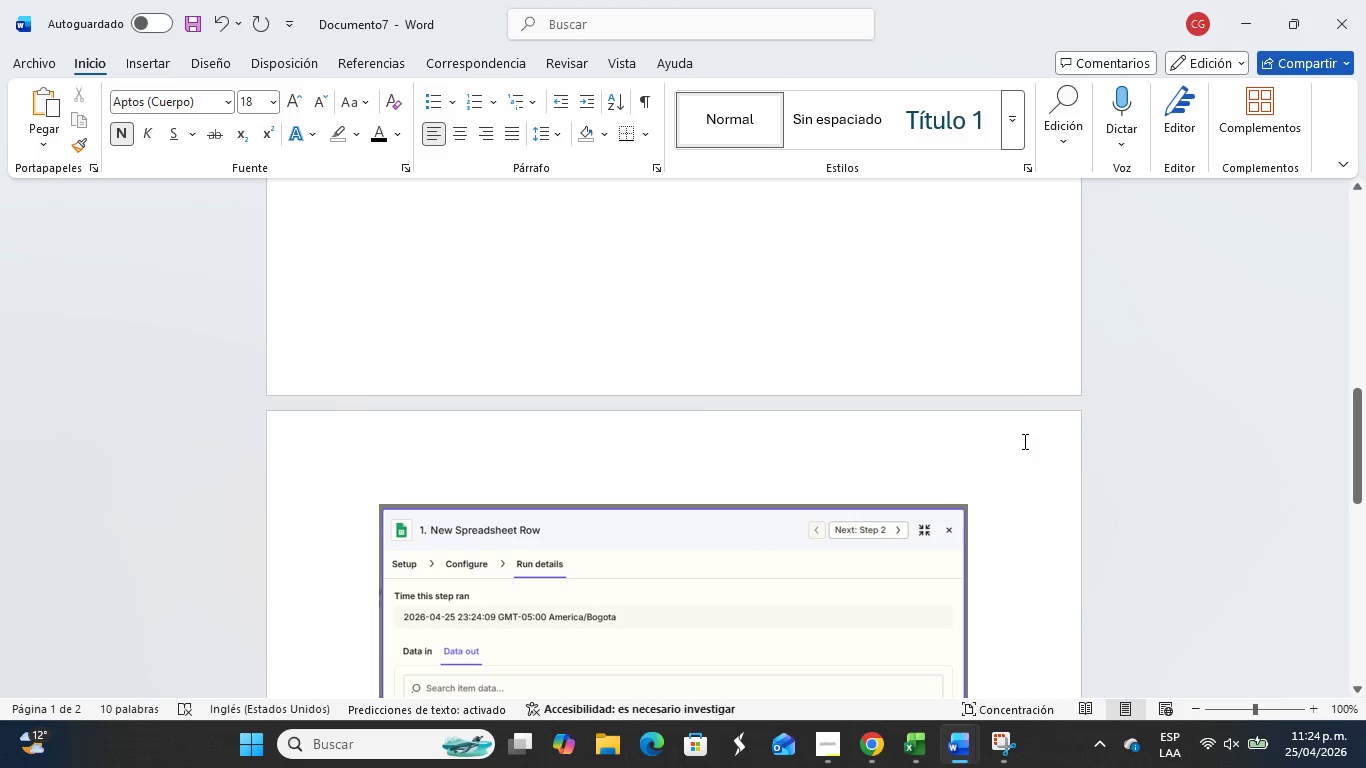 
key(Control+ControlLeft)
 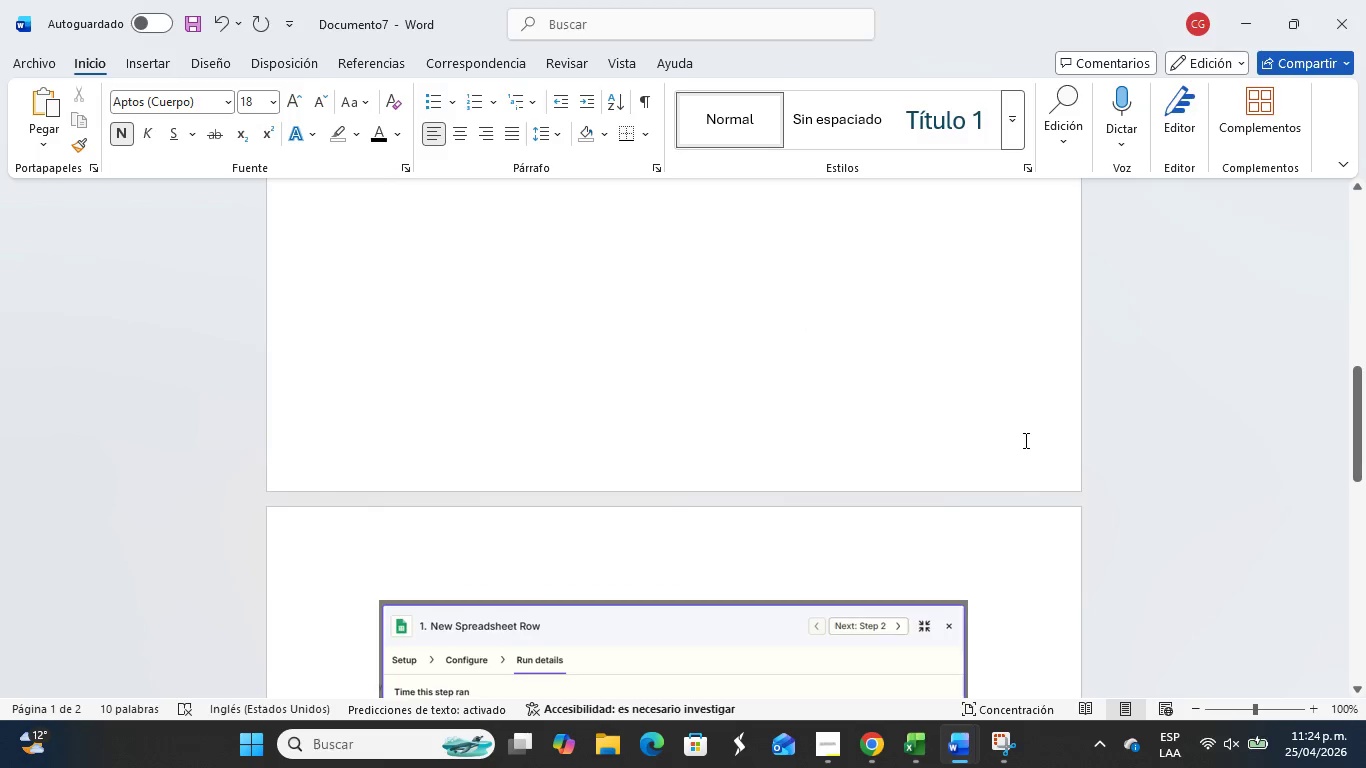 
key(Control+Z)
 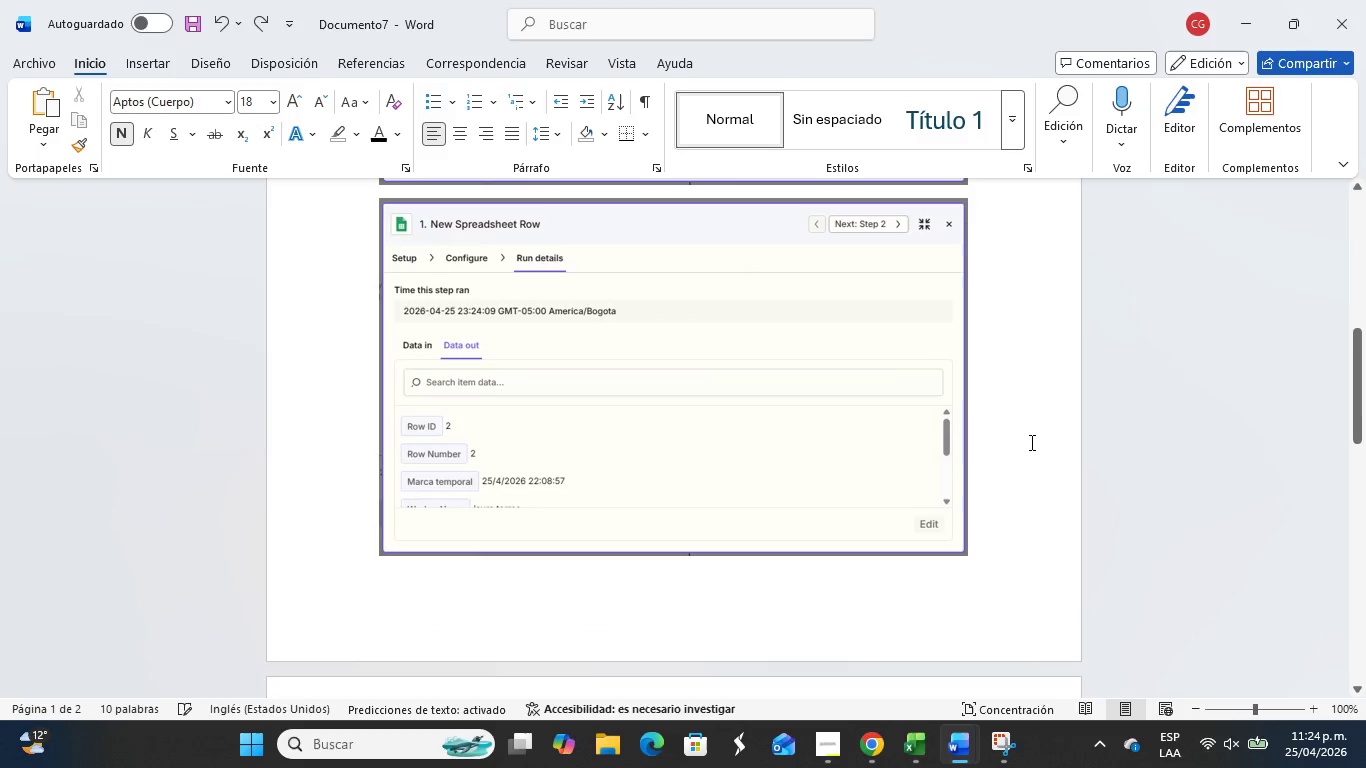 
scroll: coordinate [1023, 439], scroll_direction: up, amount: 2.0
 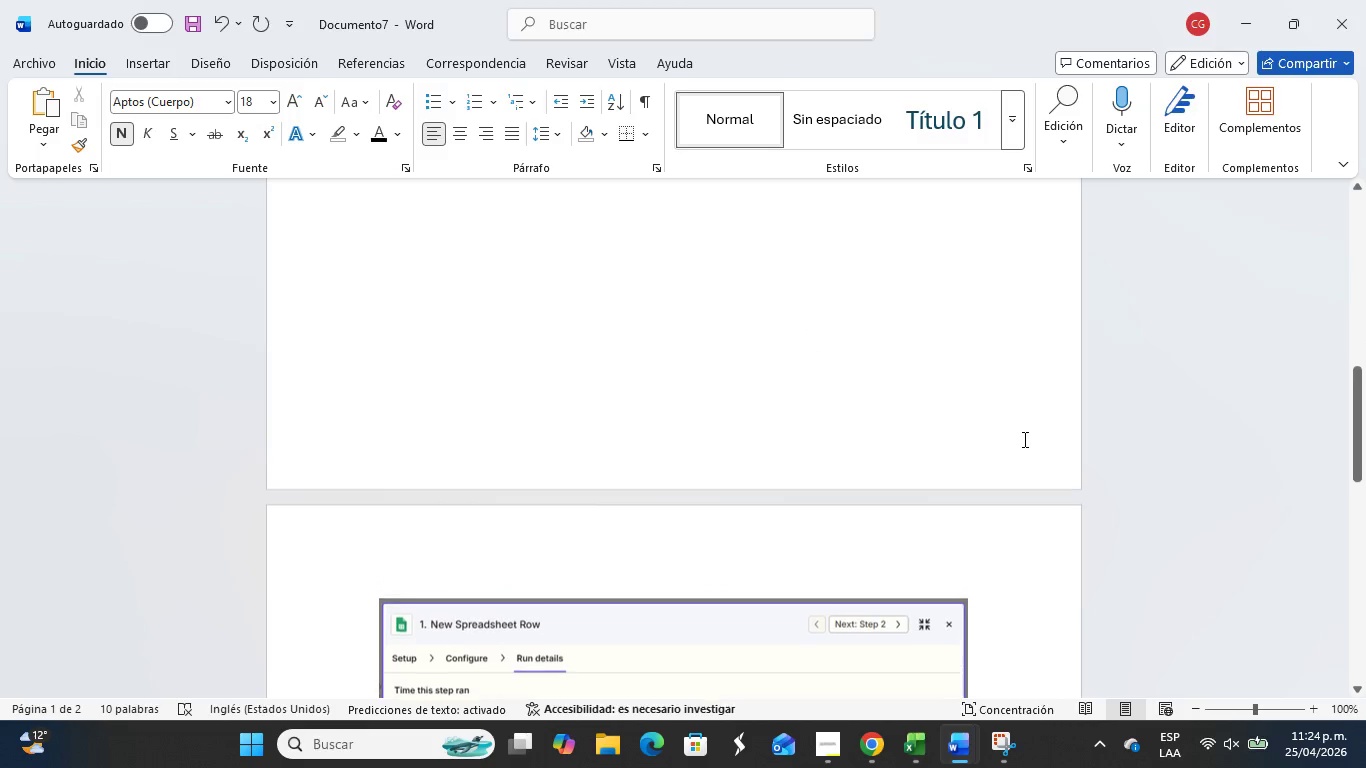 
left_click([1024, 613])
 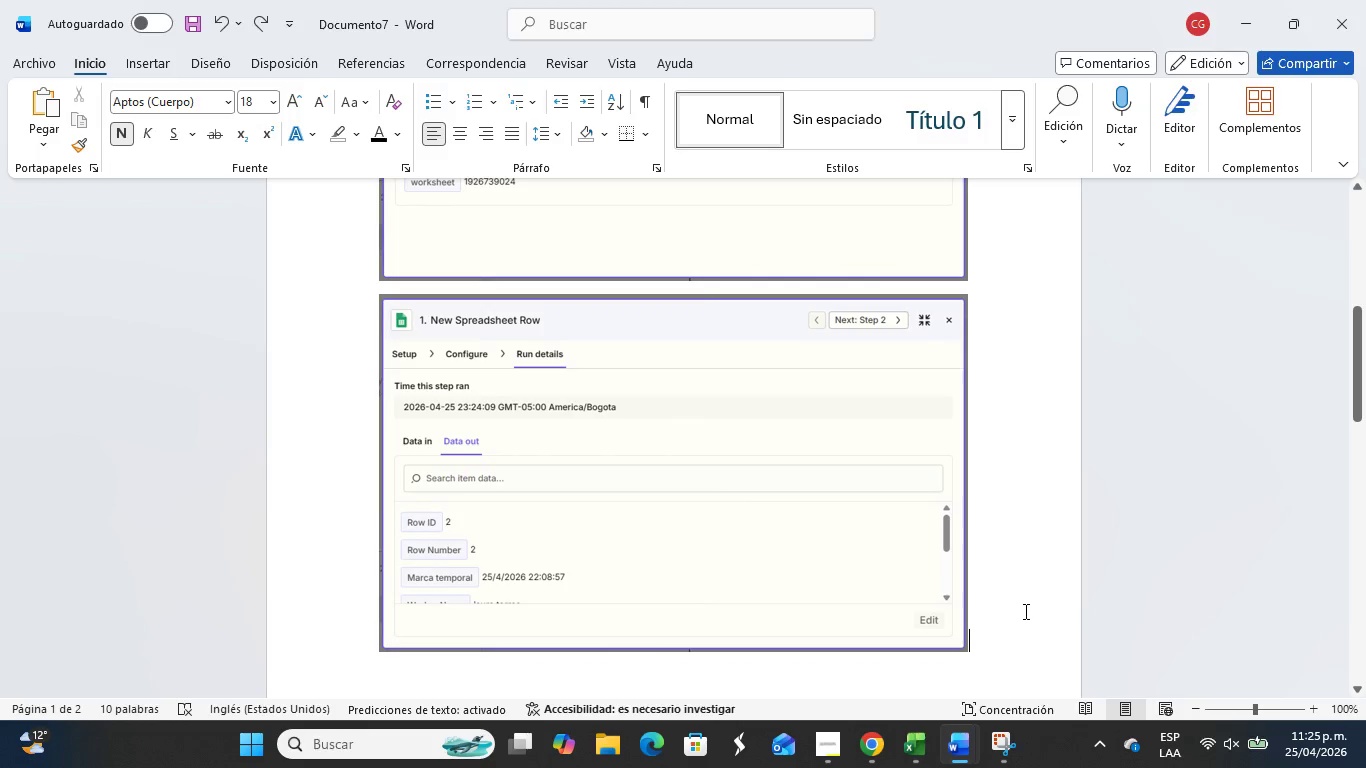 
scroll: coordinate [1030, 442], scroll_direction: up, amount: 2.0
 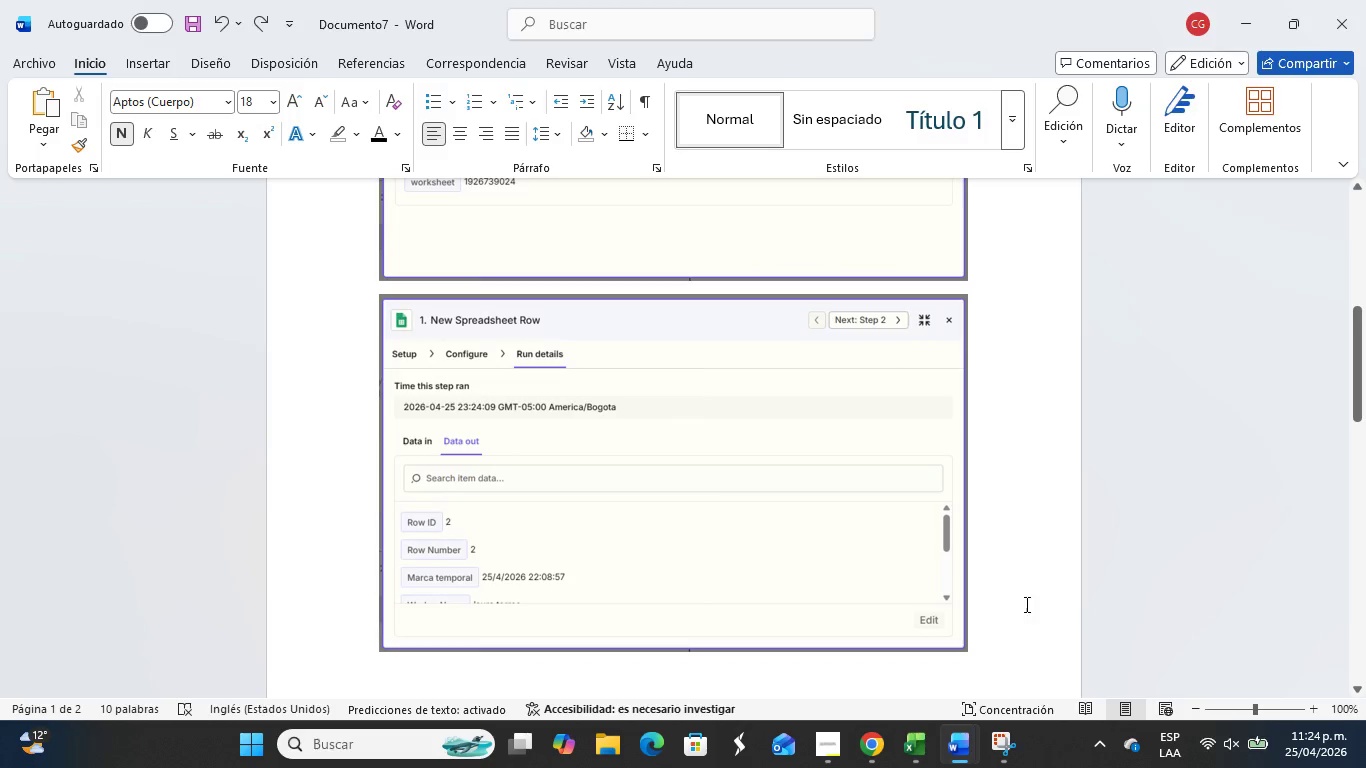 
key(Enter)
 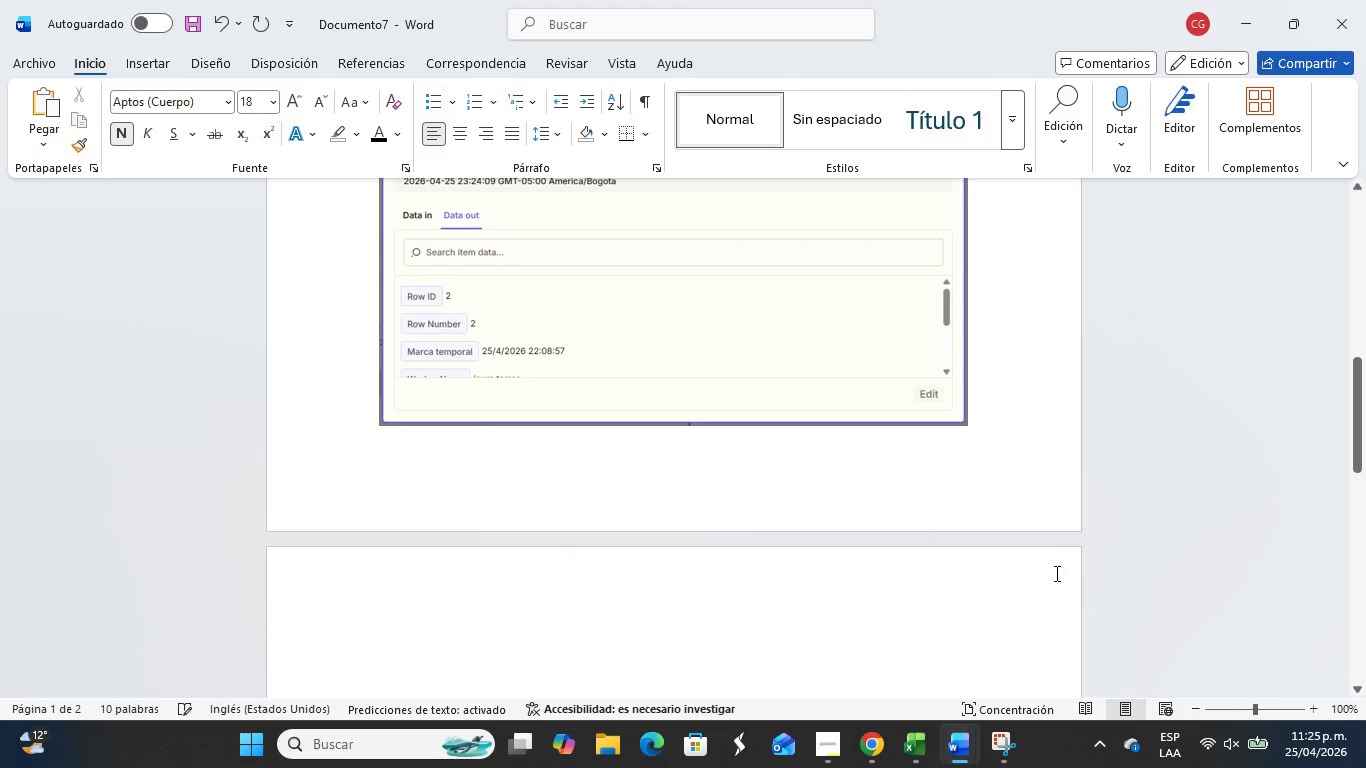 
key(Alt+Tab)
 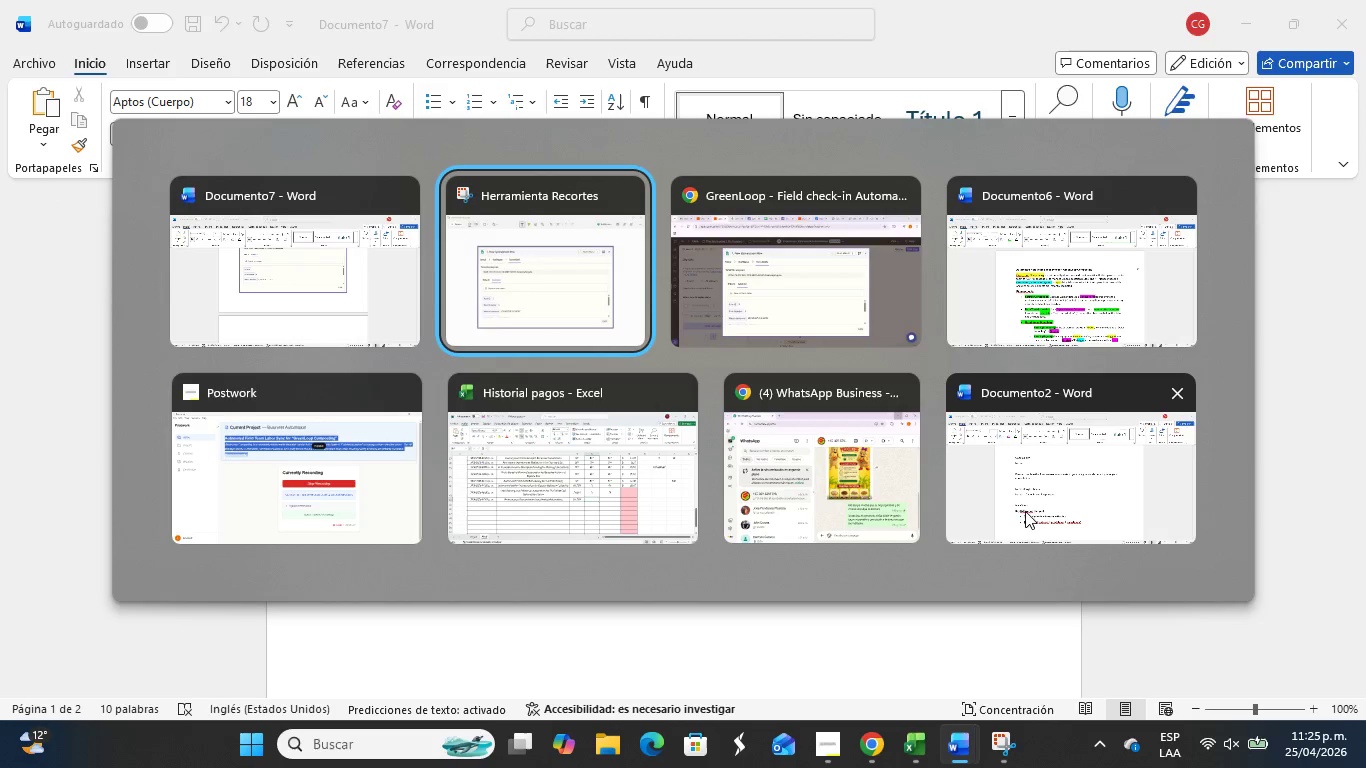 
key(Alt+Tab)
 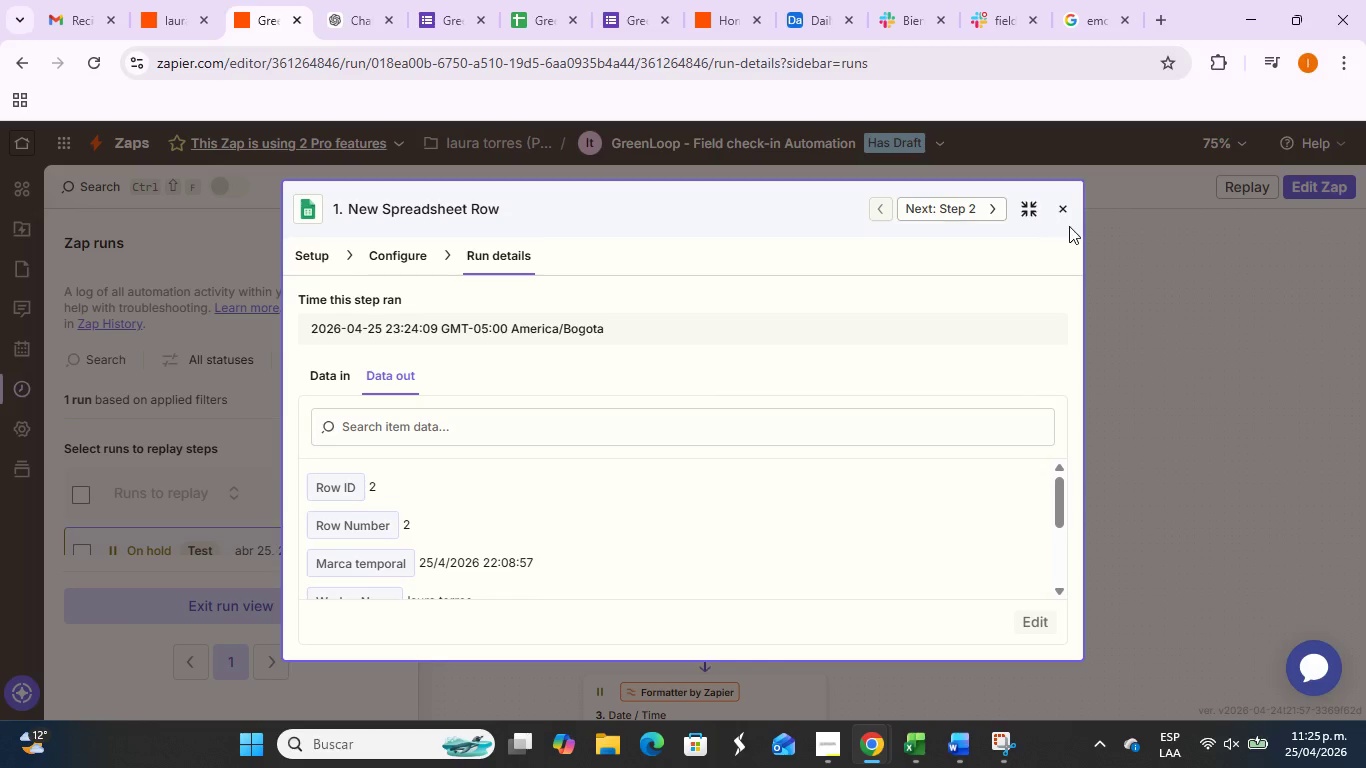 
left_click([1061, 209])
 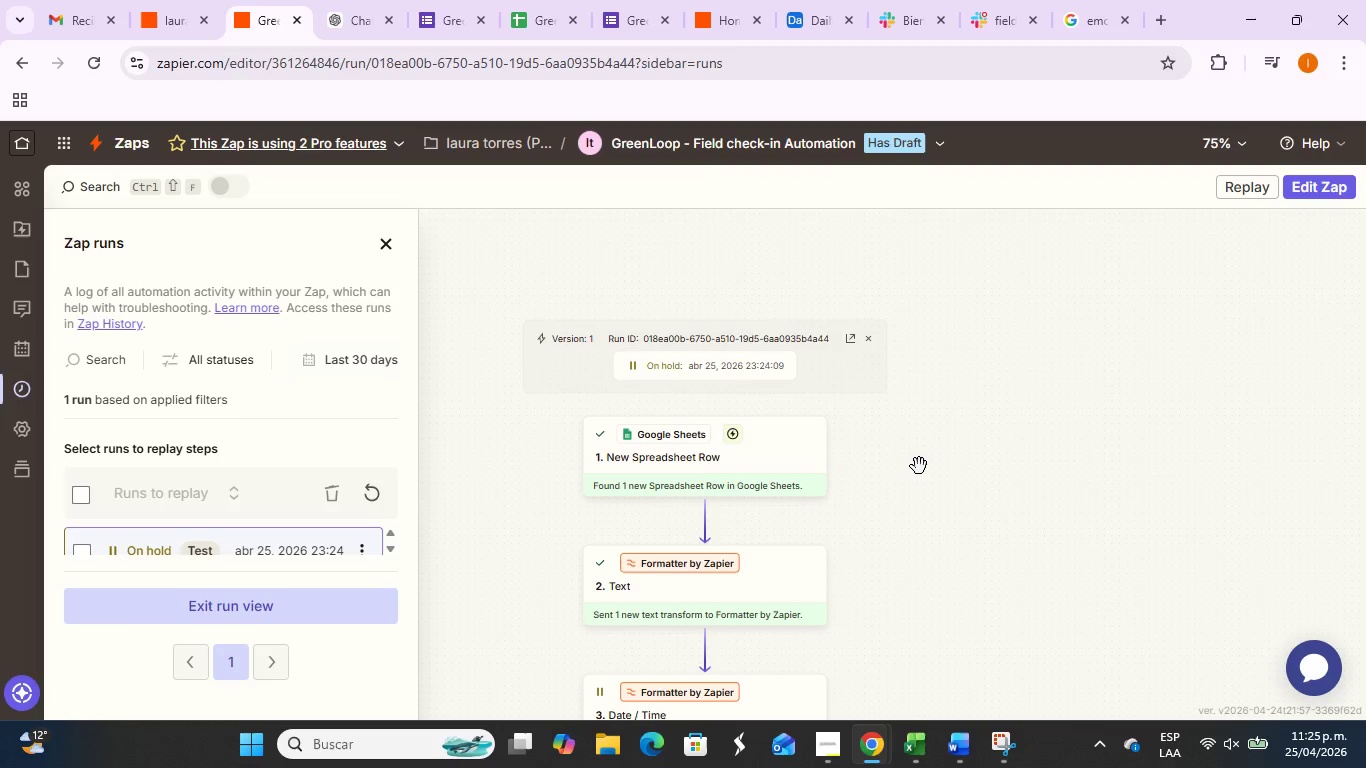 
scroll: coordinate [917, 470], scroll_direction: down, amount: 1.0
 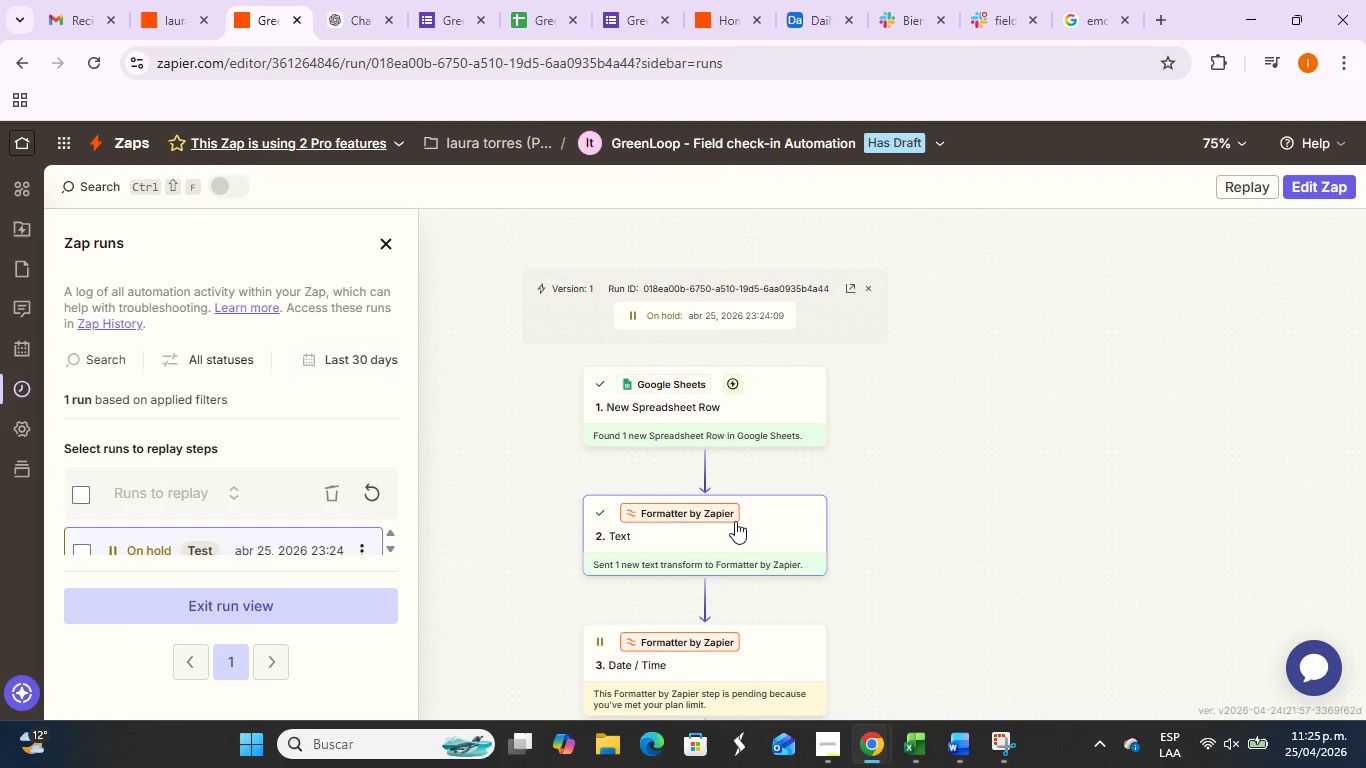 
left_click([735, 521])
 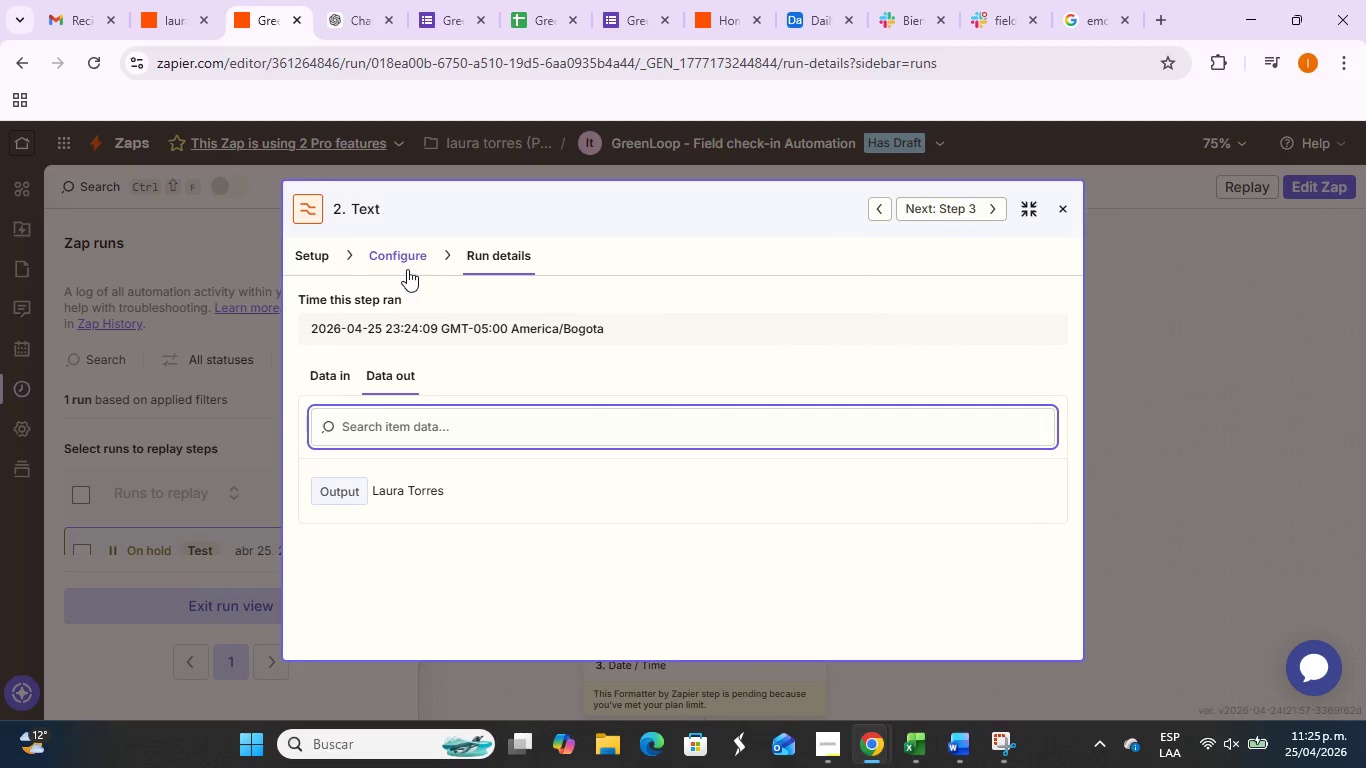 
left_click([411, 266])
 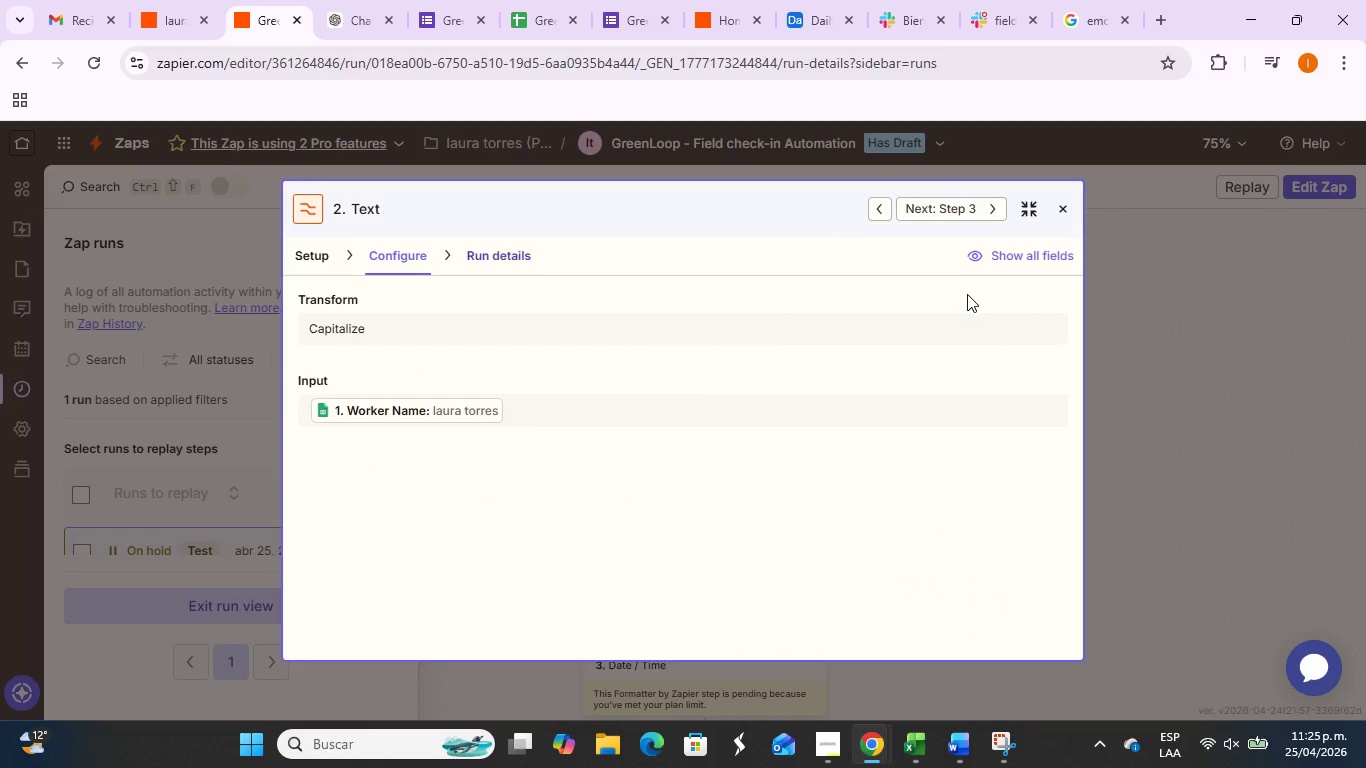 
key(PrintScreen)
 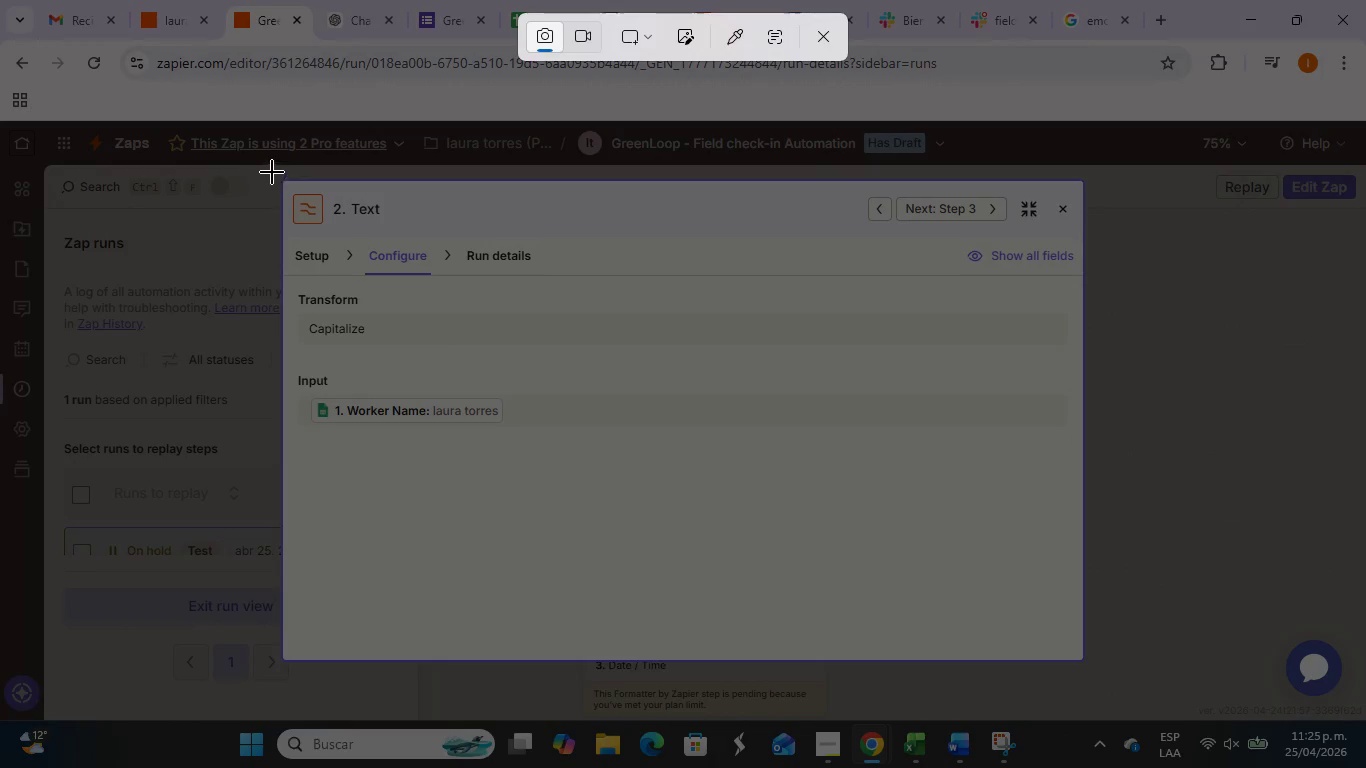 
left_click_drag(start_coordinate=[274, 171], to_coordinate=[1092, 663])
 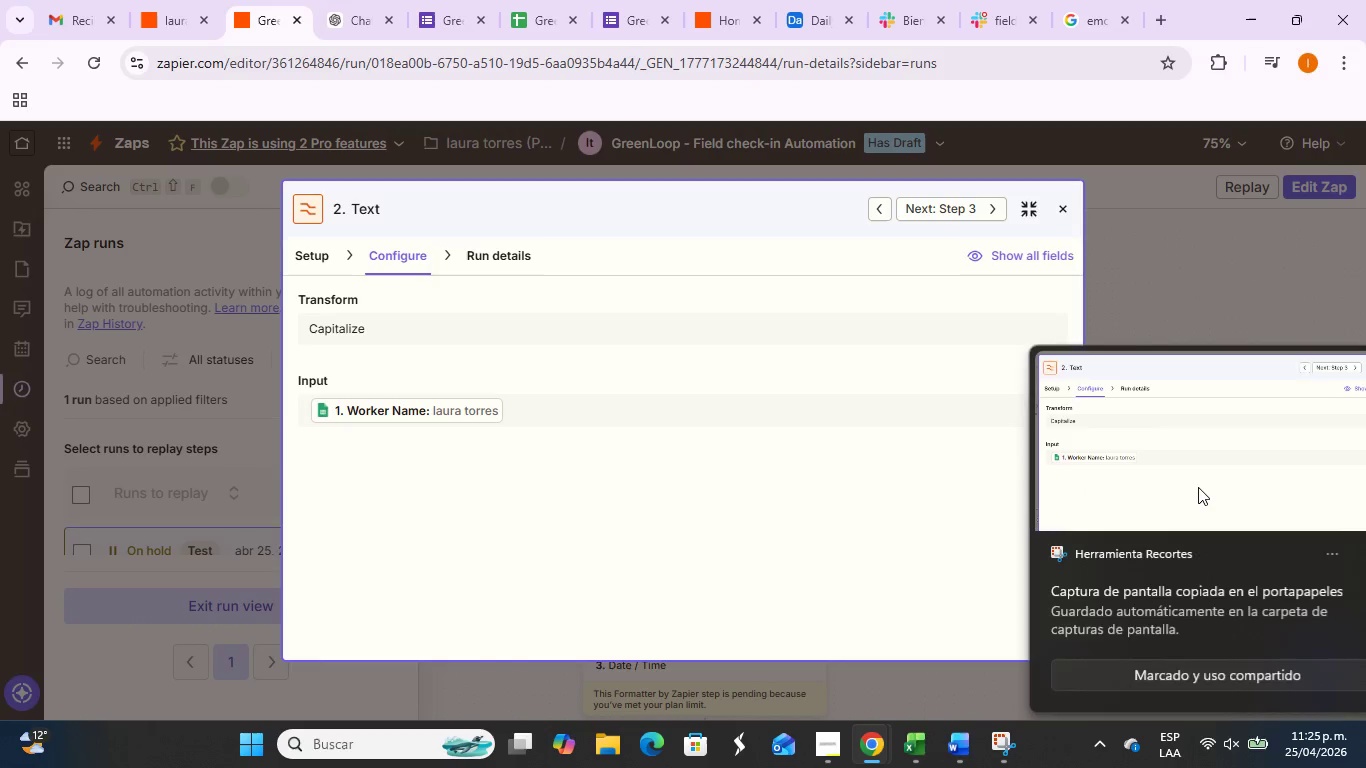 
left_click_drag(start_coordinate=[1200, 480], to_coordinate=[1202, 470])
 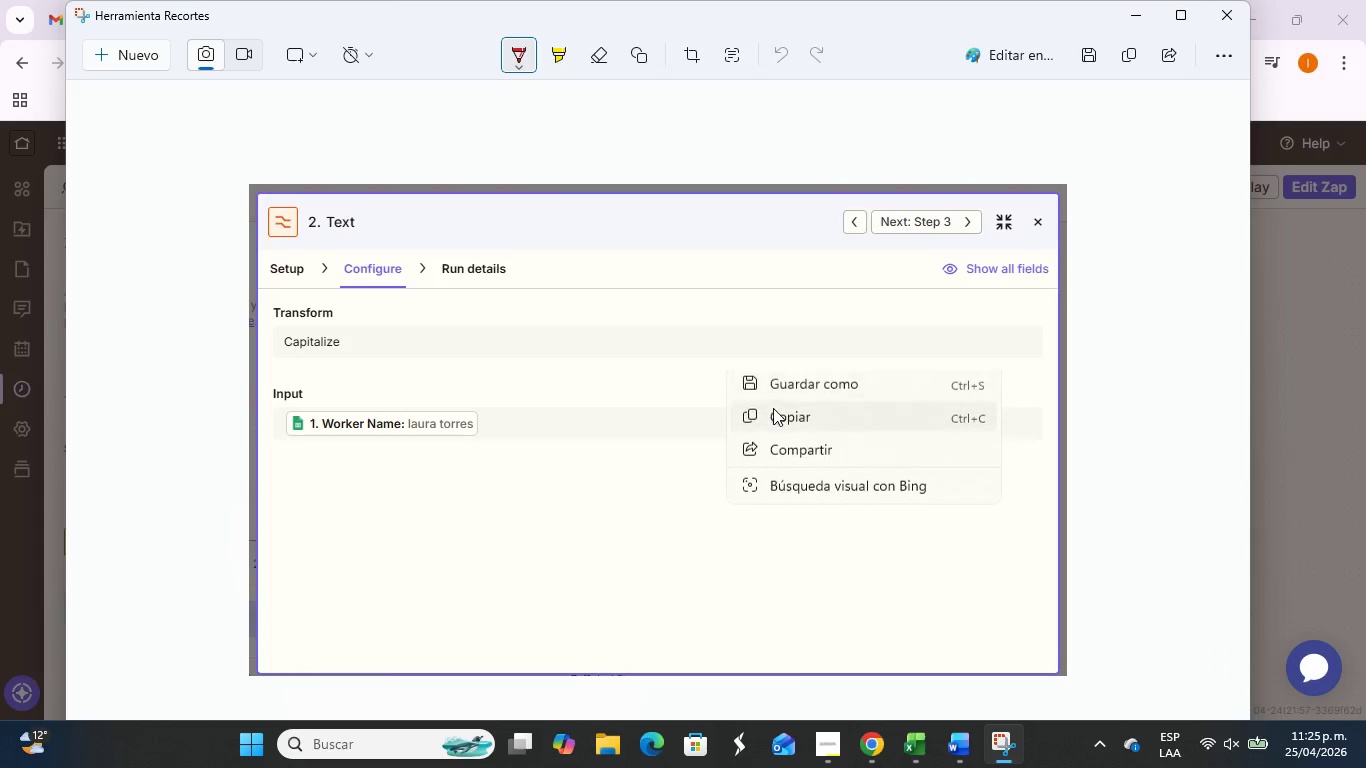 
left_click([804, 417])
 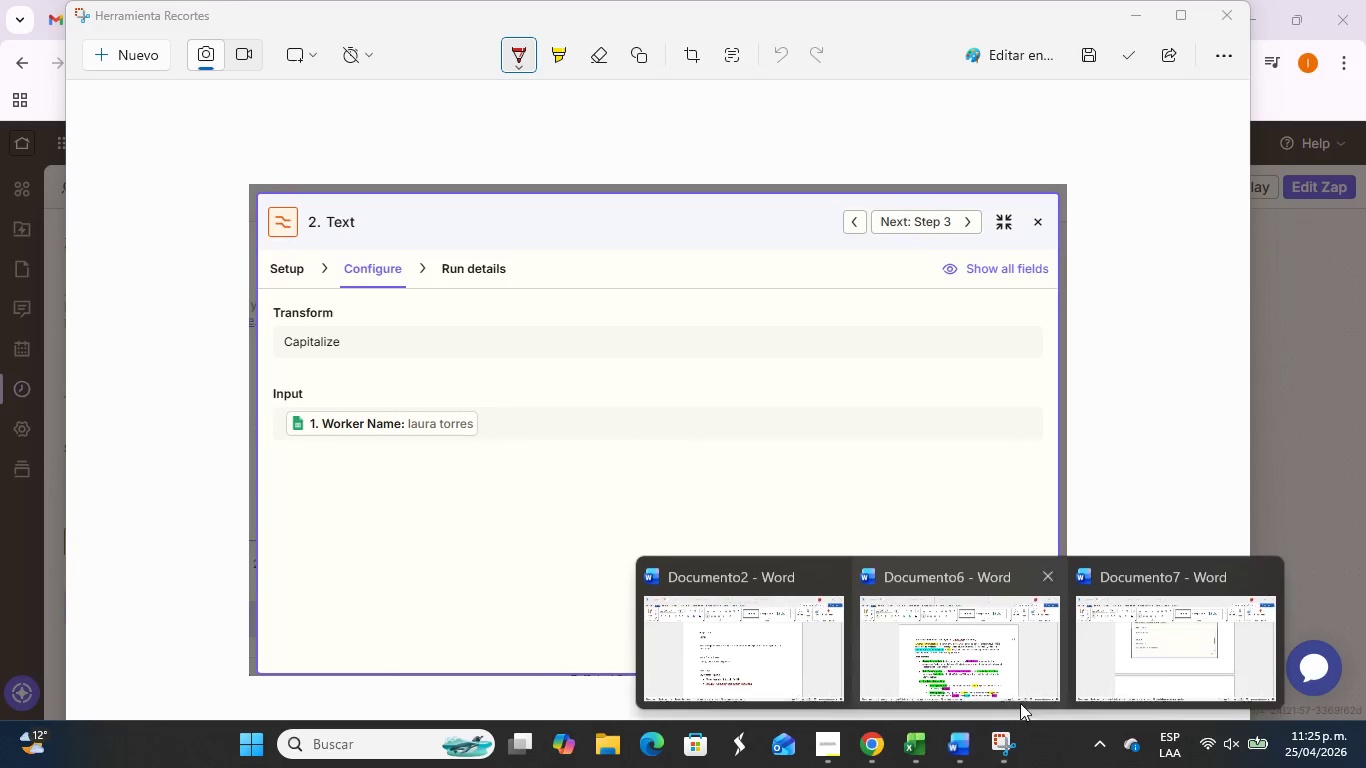 
left_click_drag(start_coordinate=[1151, 642], to_coordinate=[1157, 639])
 